 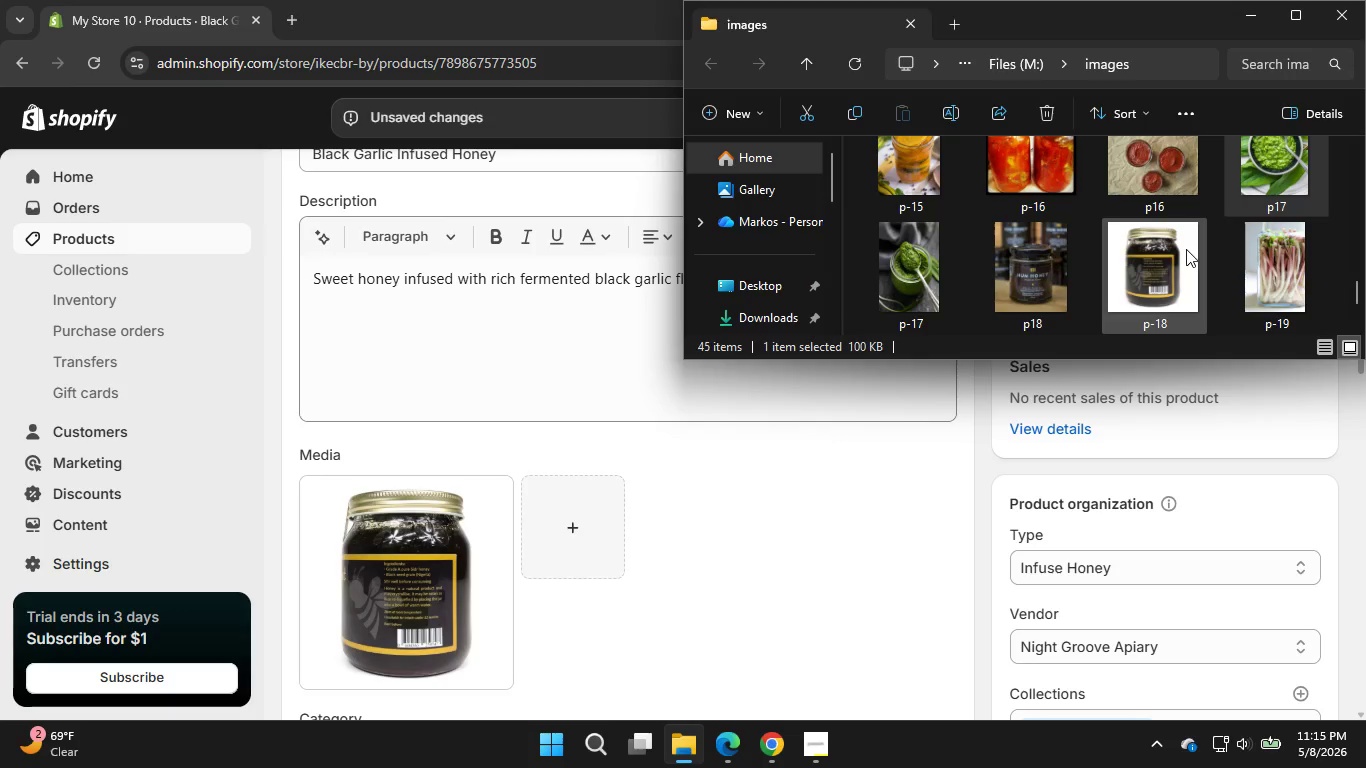 
mouse_move([1239, 252])
 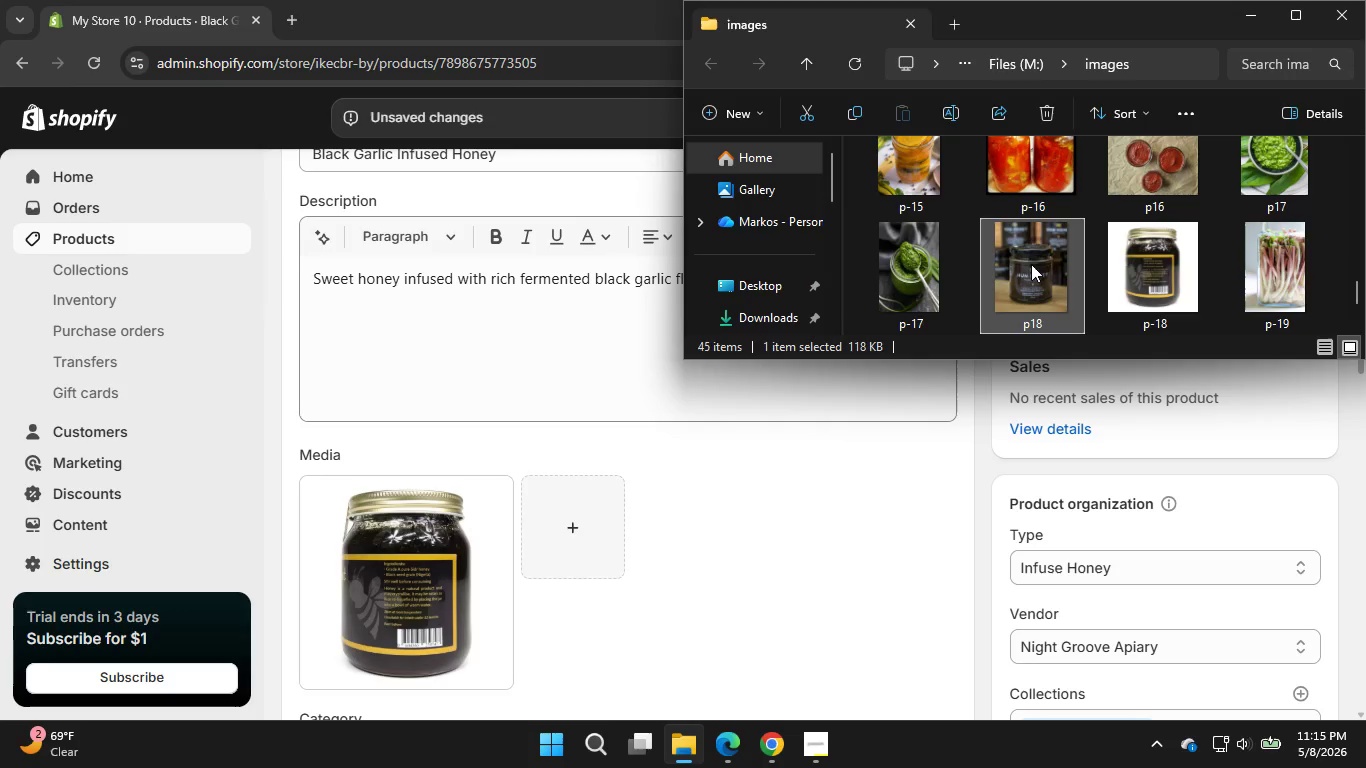 
left_click_drag(start_coordinate=[1031, 264], to_coordinate=[598, 564])
 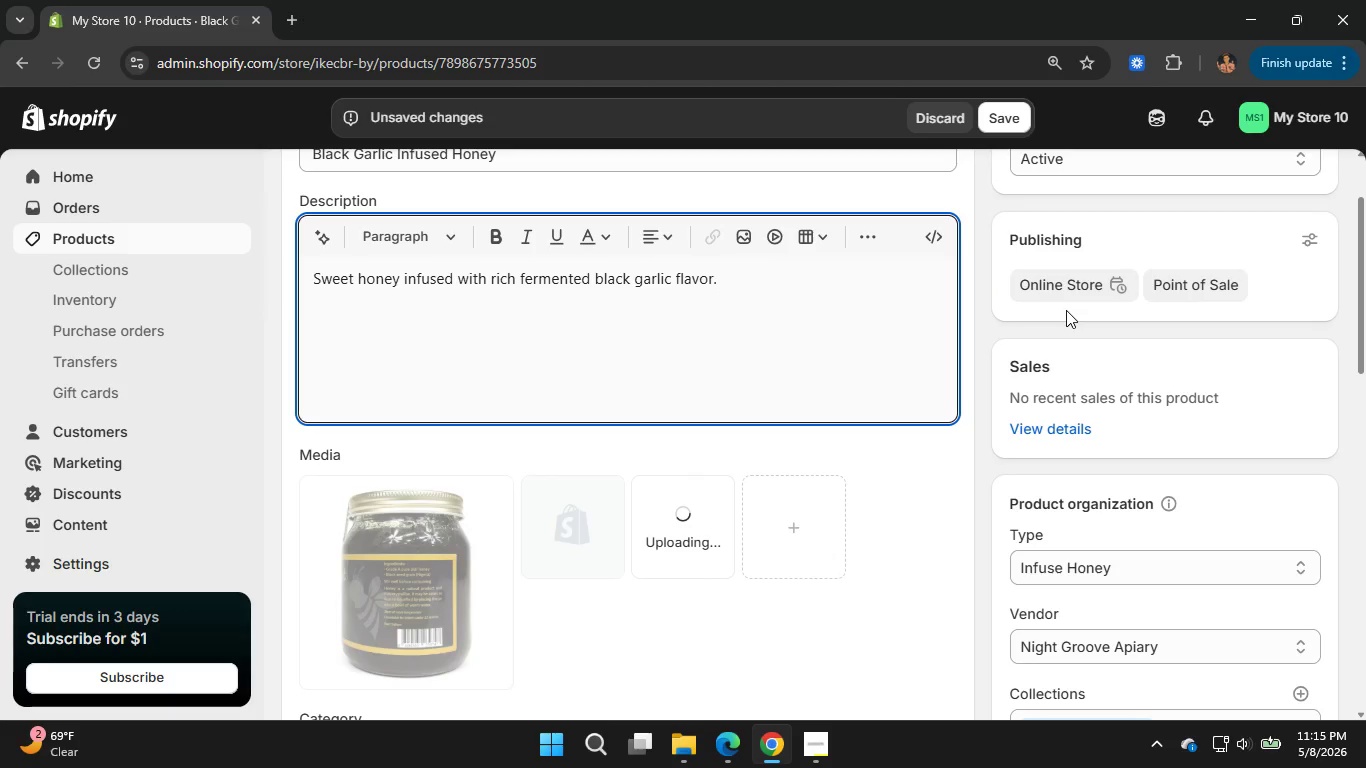 
wait(12.7)
 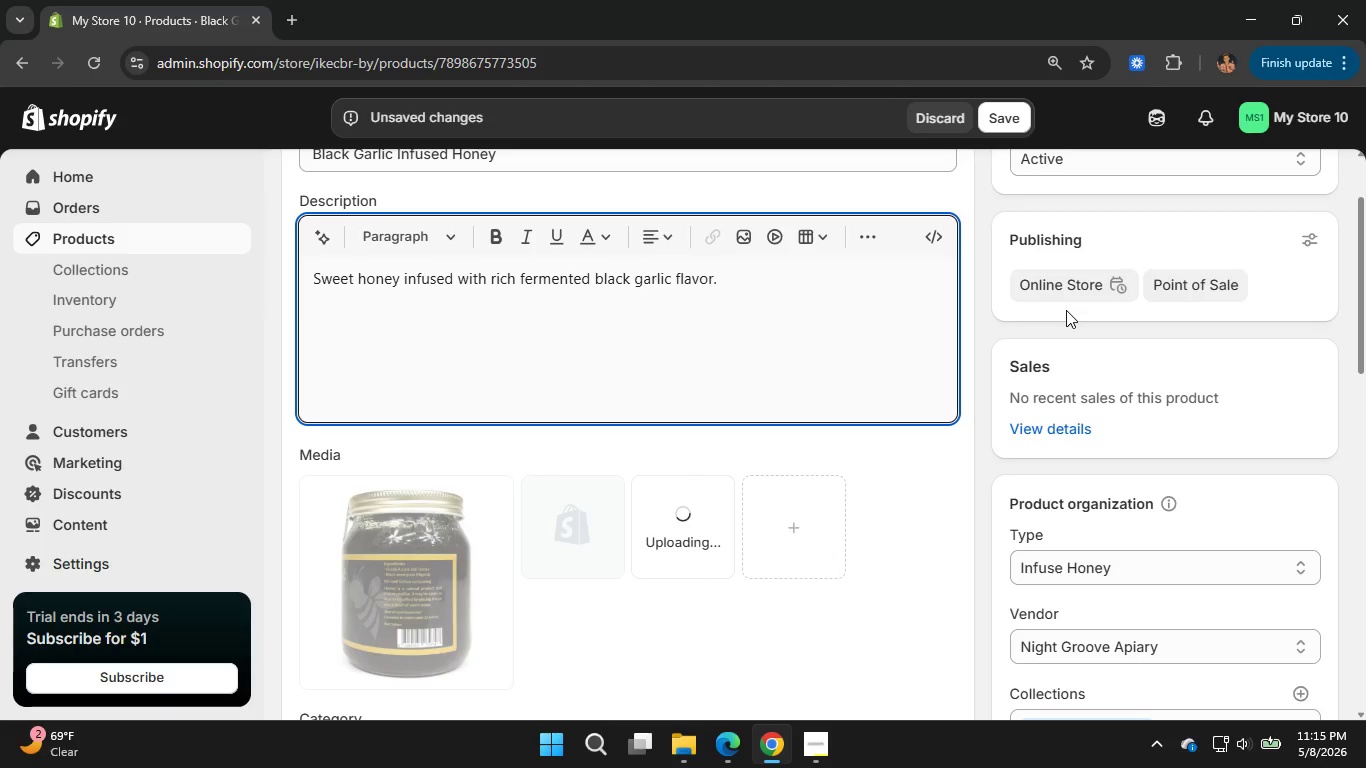 
left_click([995, 115])
 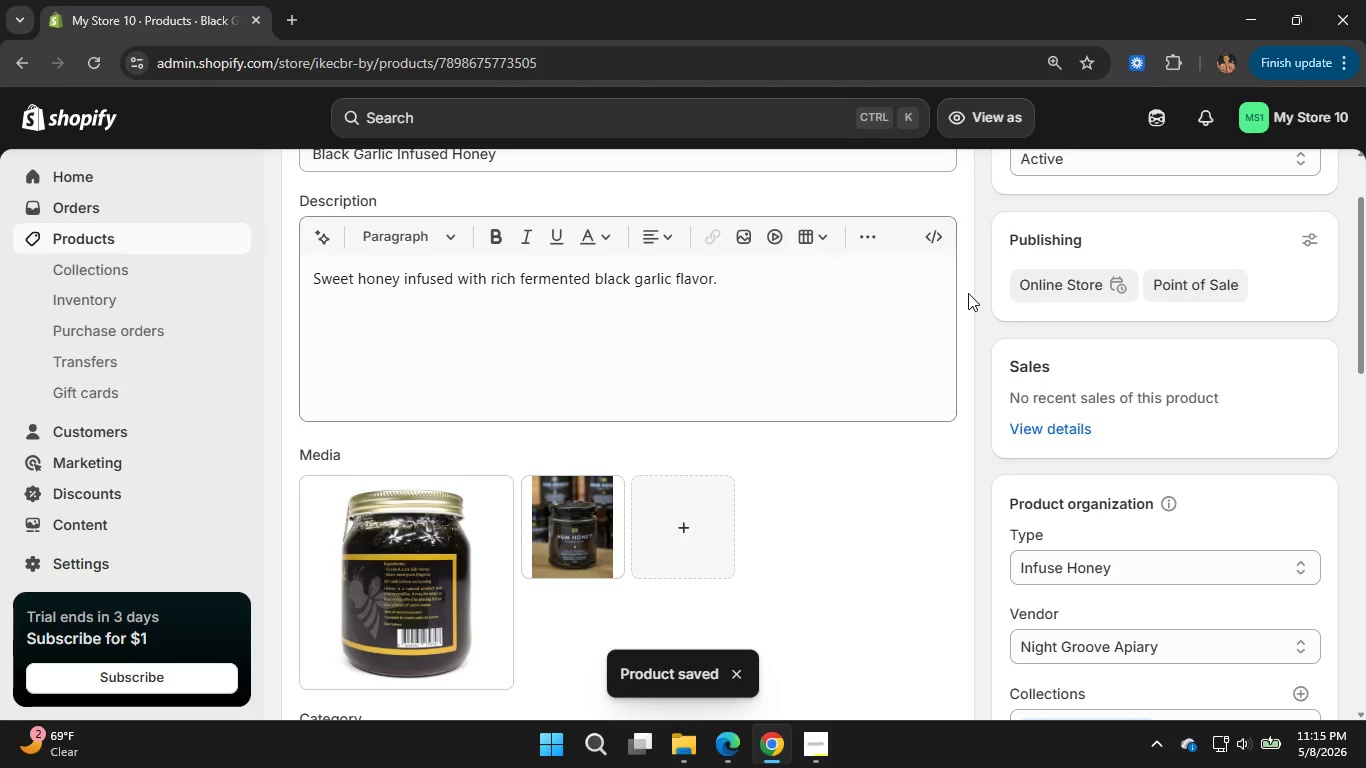 
wait(19.75)
 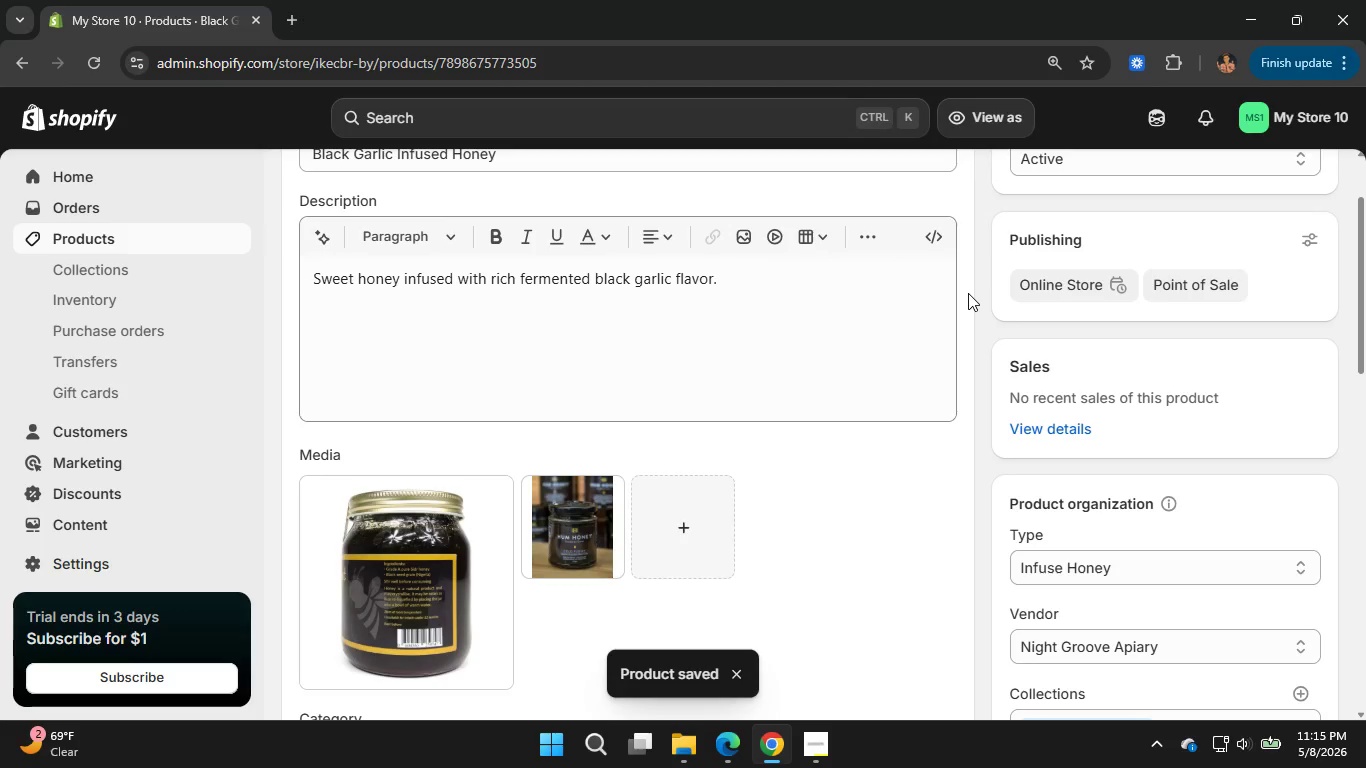 
scroll: coordinate [984, 469], scroll_direction: down, amount: 6.0
 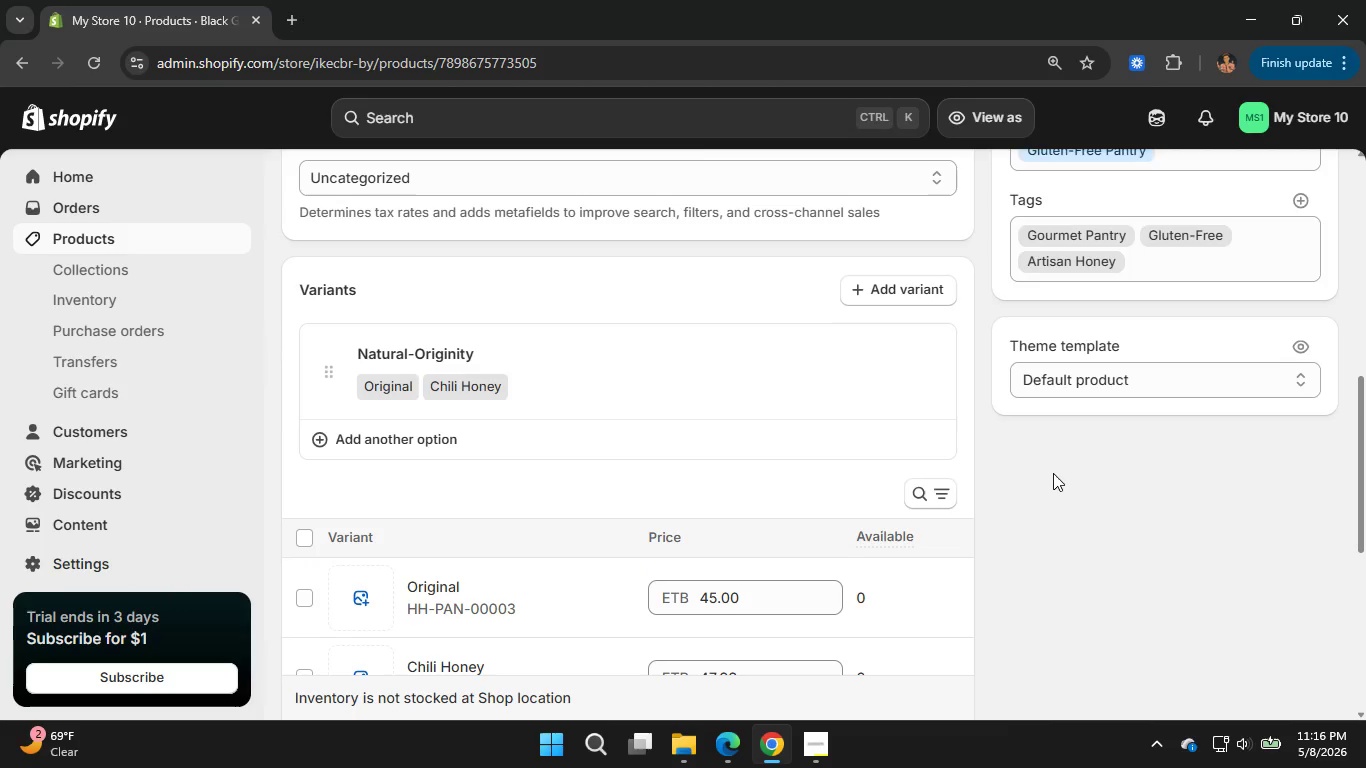 
scroll: coordinate [1043, 473], scroll_direction: up, amount: 14.0
 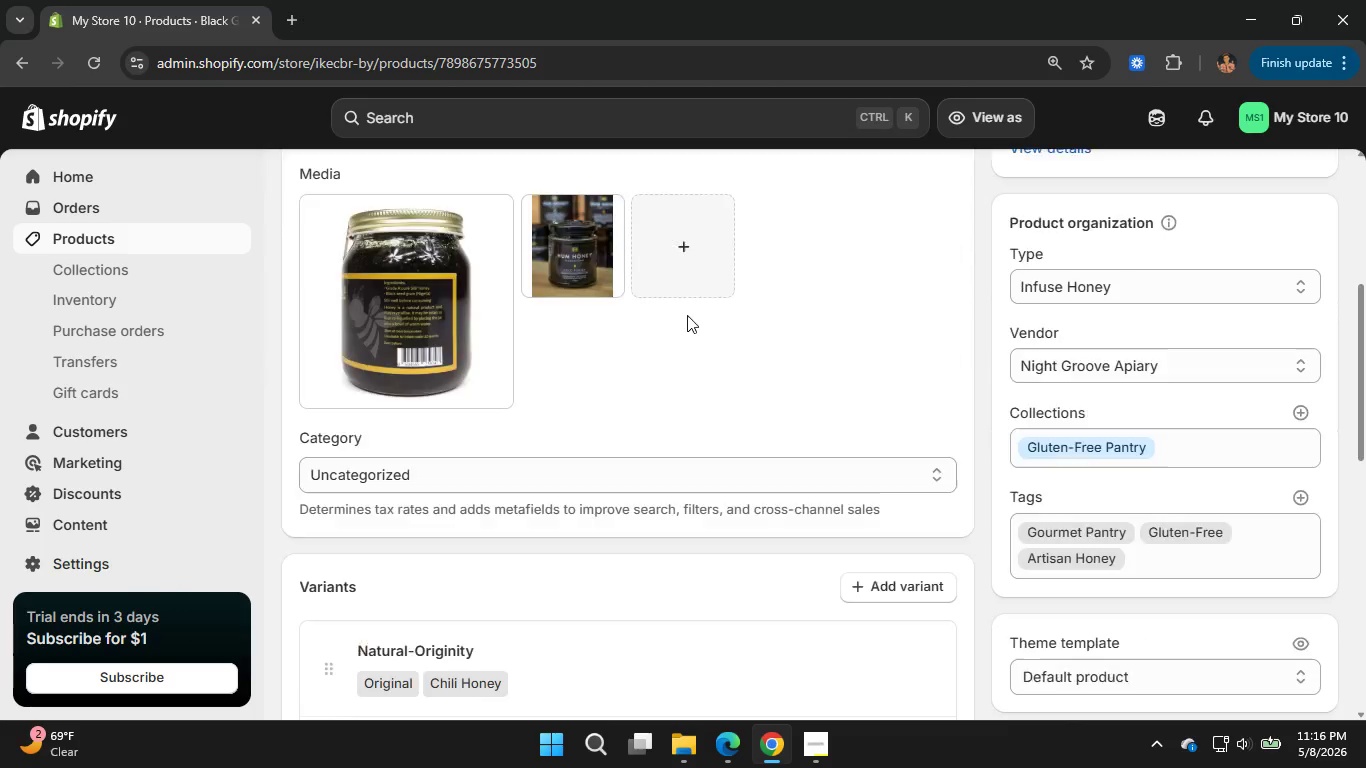 
scroll: coordinate [688, 330], scroll_direction: down, amount: 8.0
 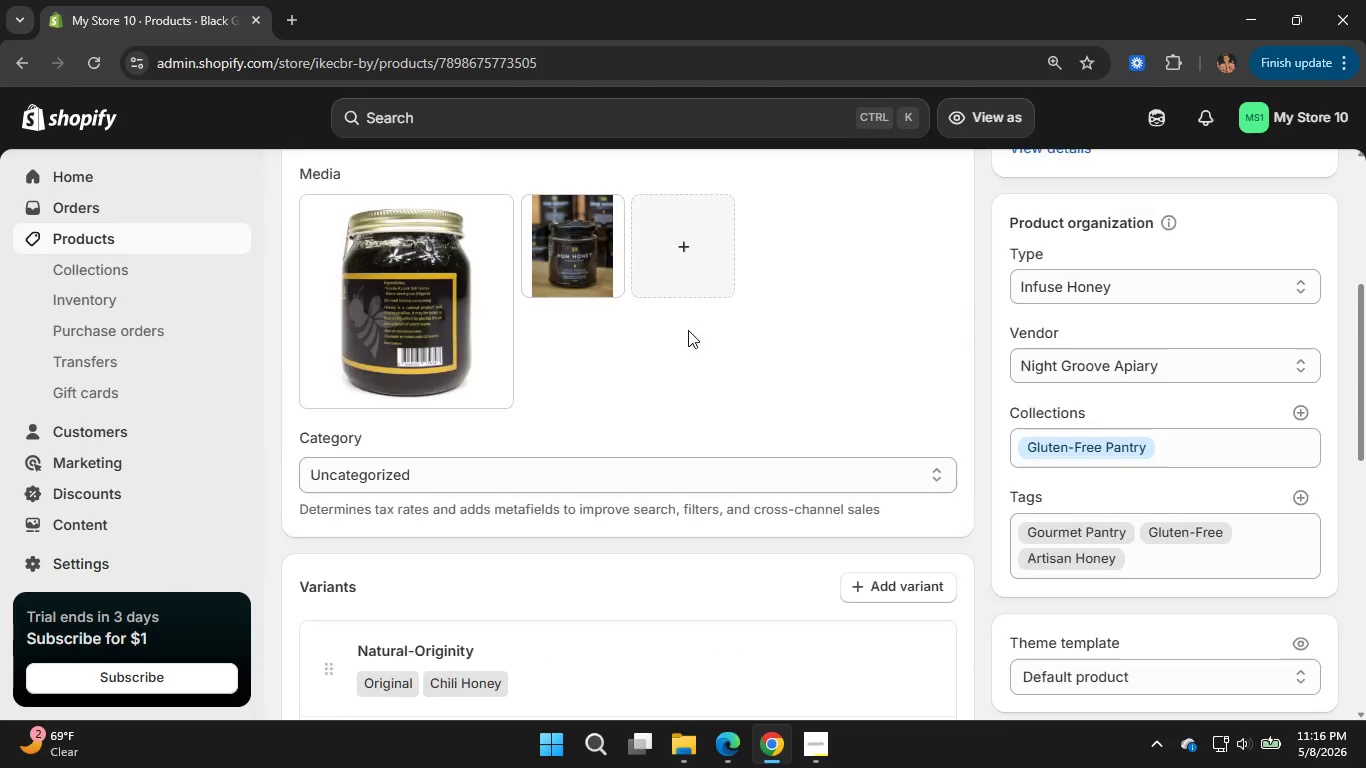 
scroll: coordinate [688, 330], scroll_direction: up, amount: 4.0
 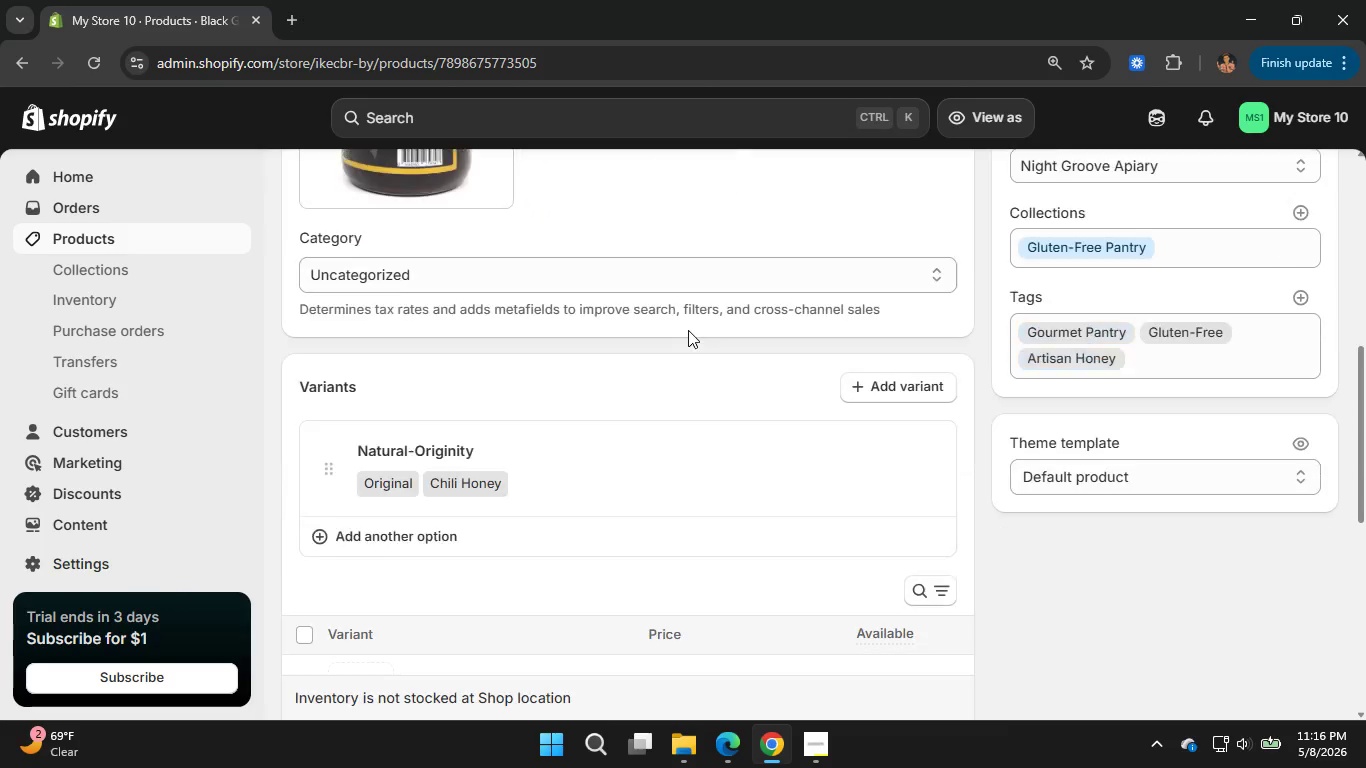 
scroll: coordinate [688, 330], scroll_direction: down, amount: 4.0
 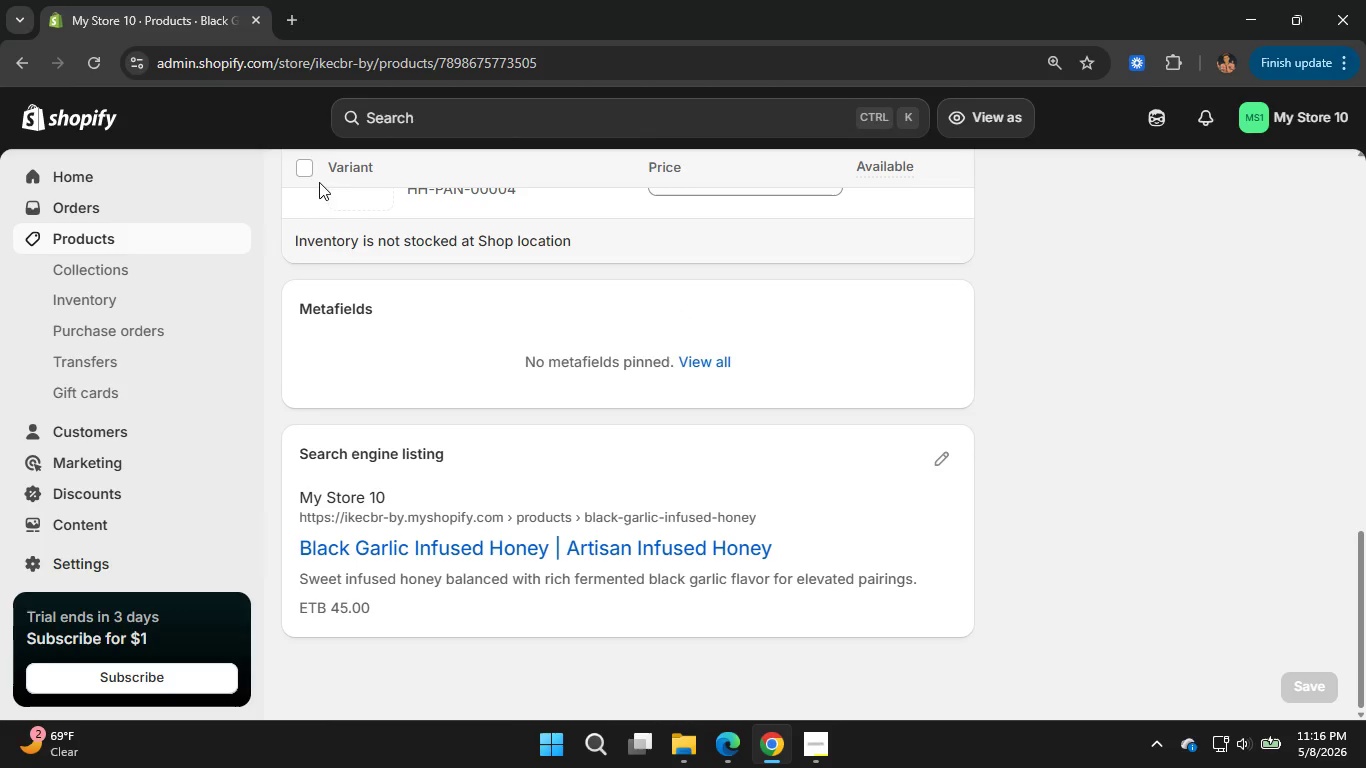 
scroll: coordinate [329, 204], scroll_direction: up, amount: 9.0
 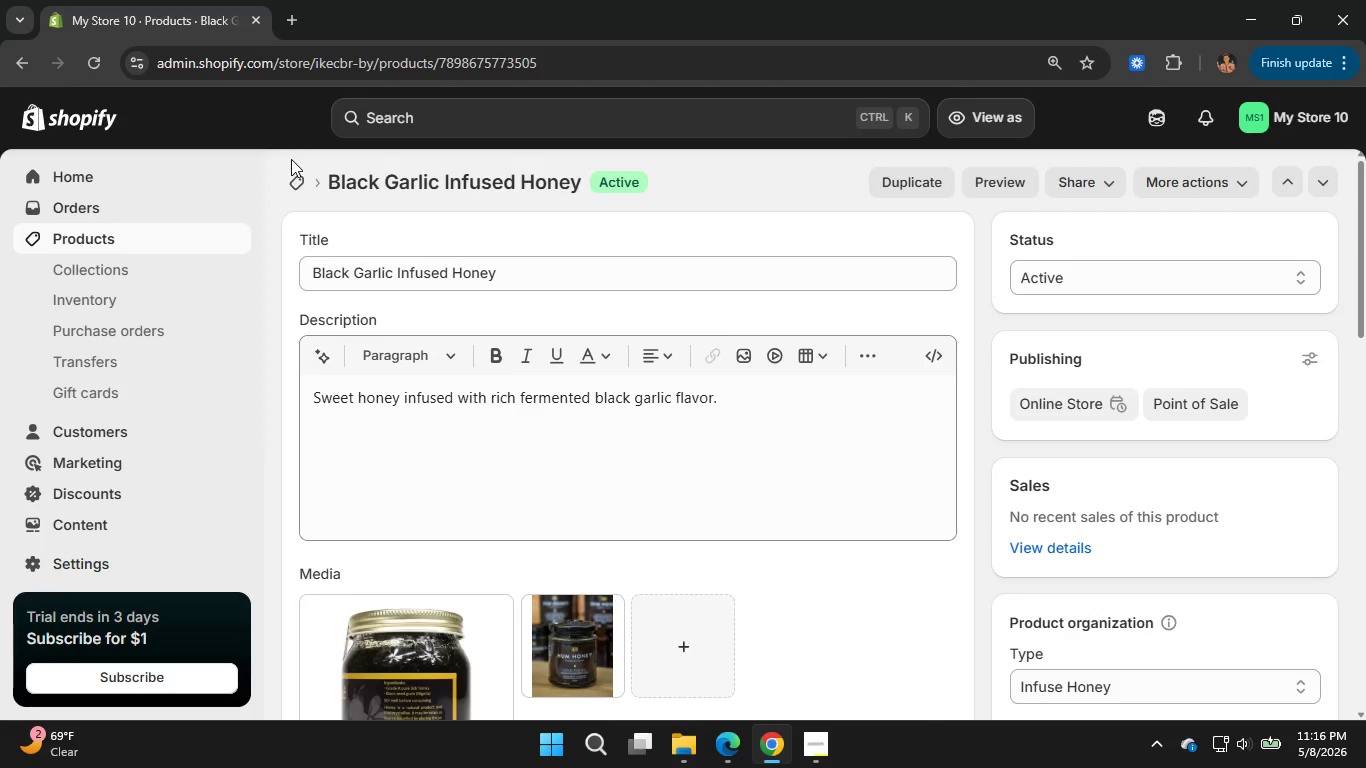 
left_click([301, 173])
 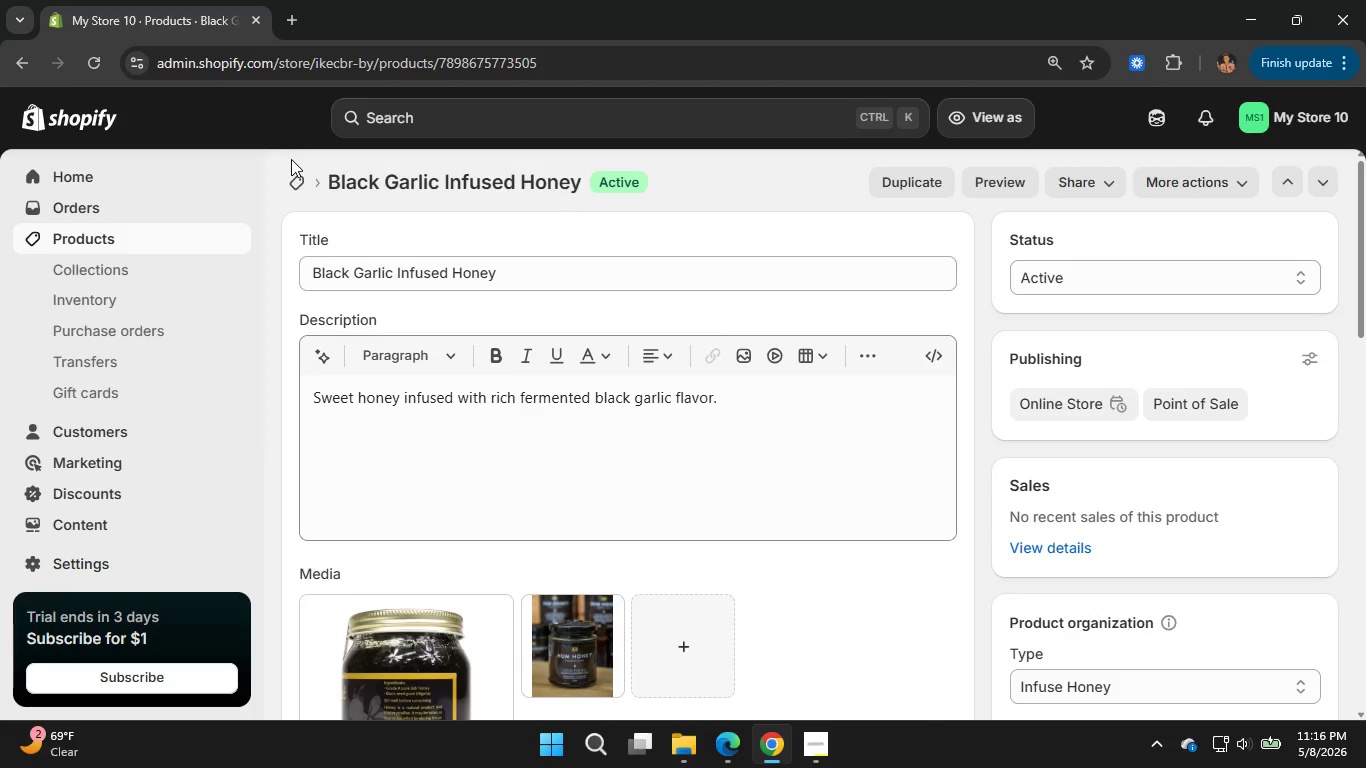 
left_click([298, 178])
 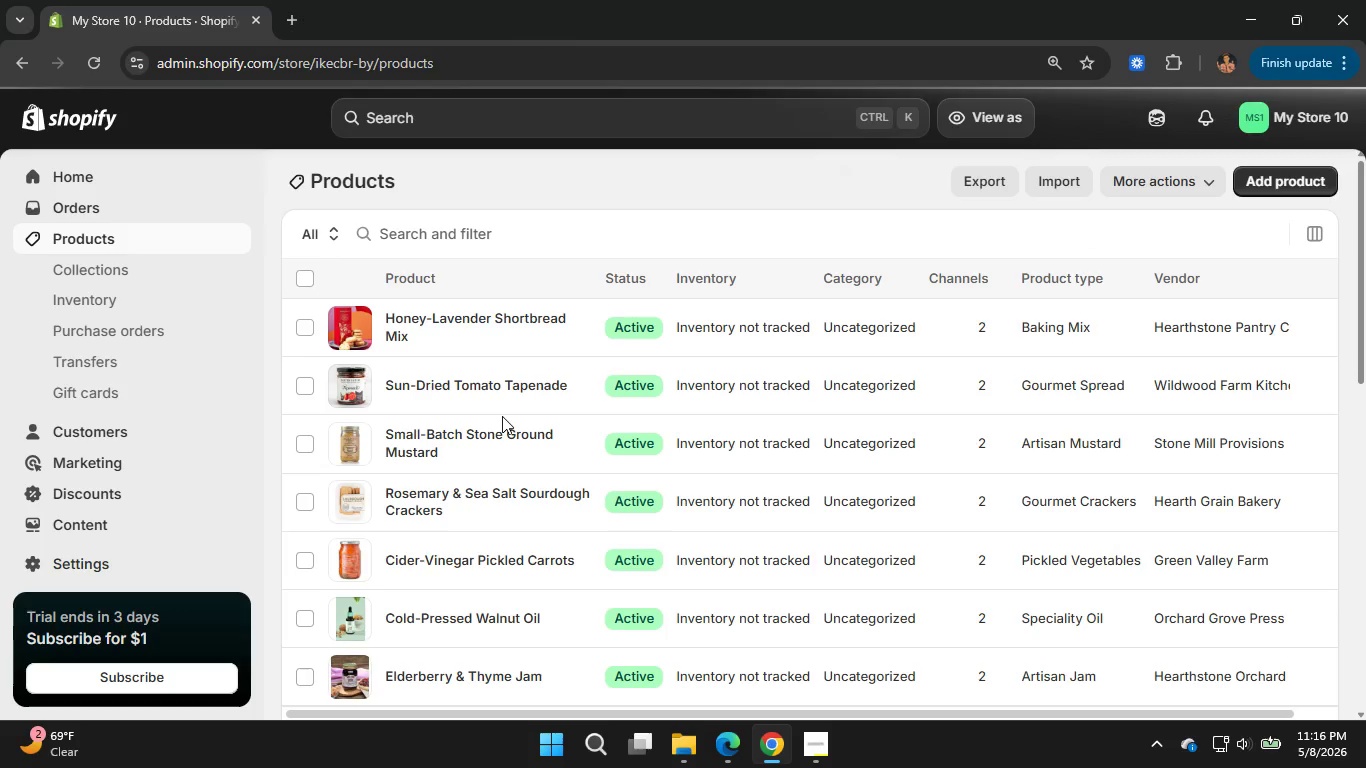 
wait(11.94)
 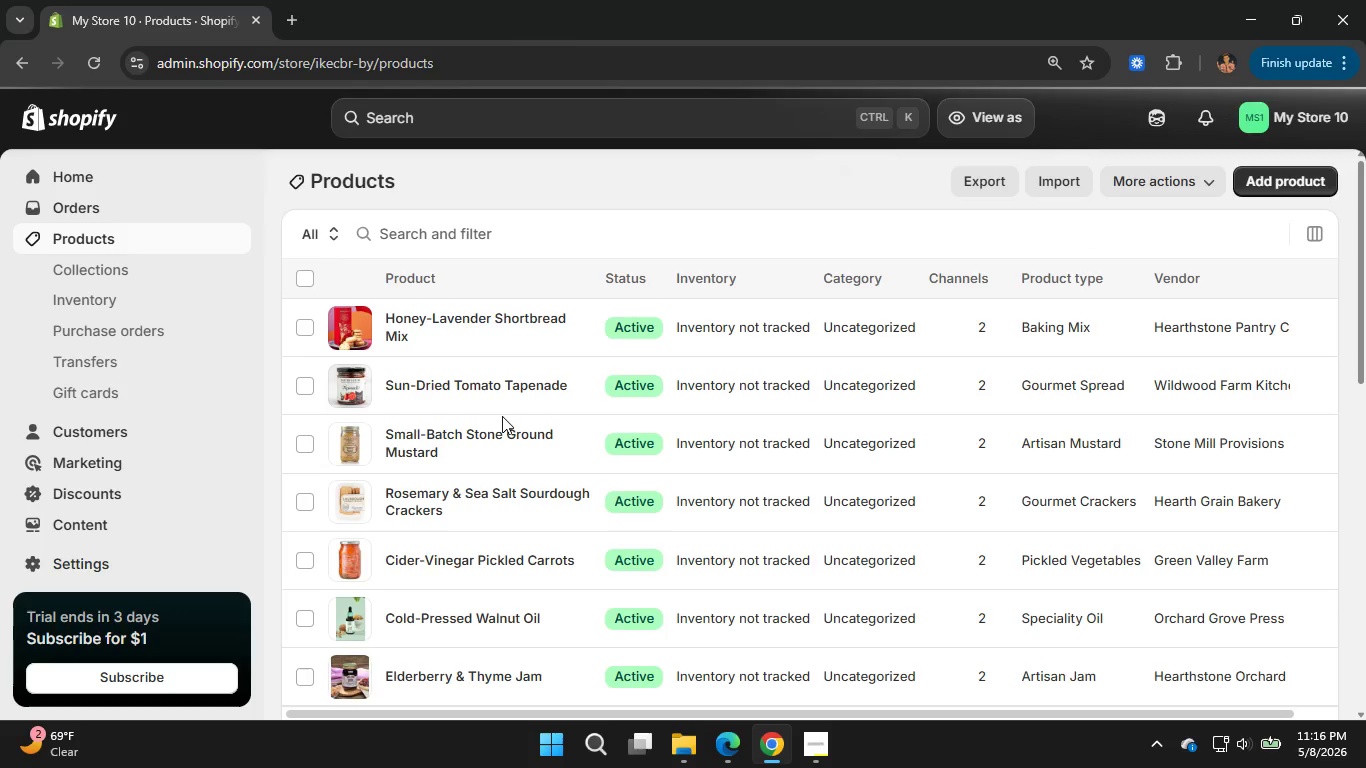 
scroll: coordinate [558, 504], scroll_direction: down, amount: 10.0
 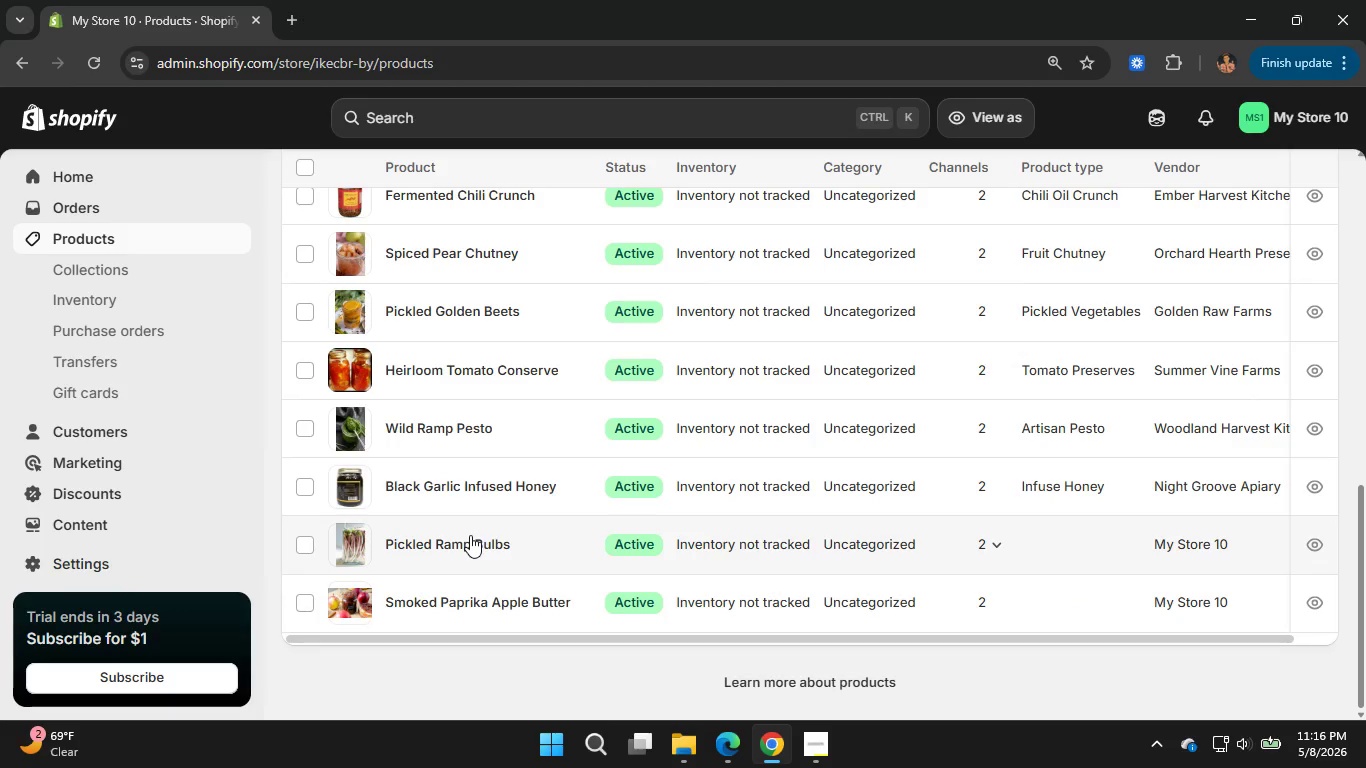 
left_click([469, 540])
 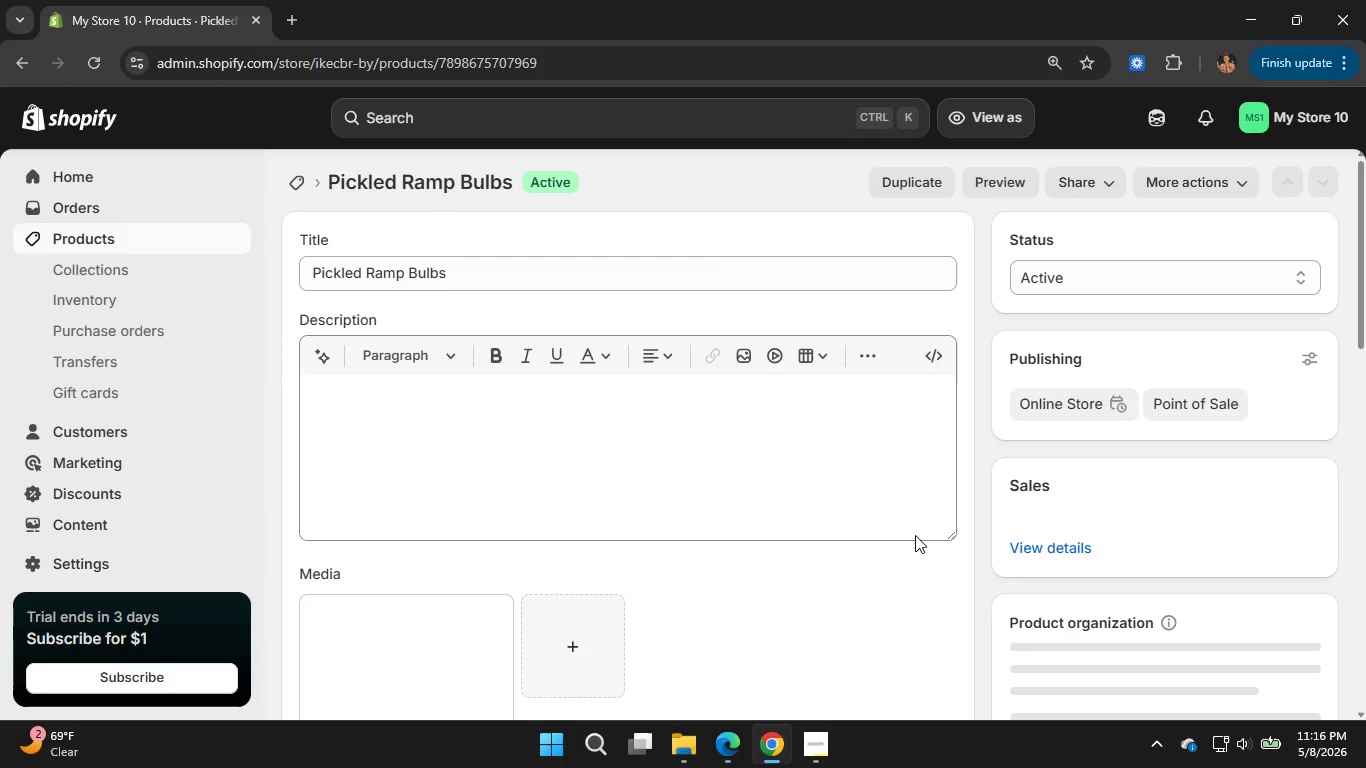 
wait(11.94)
 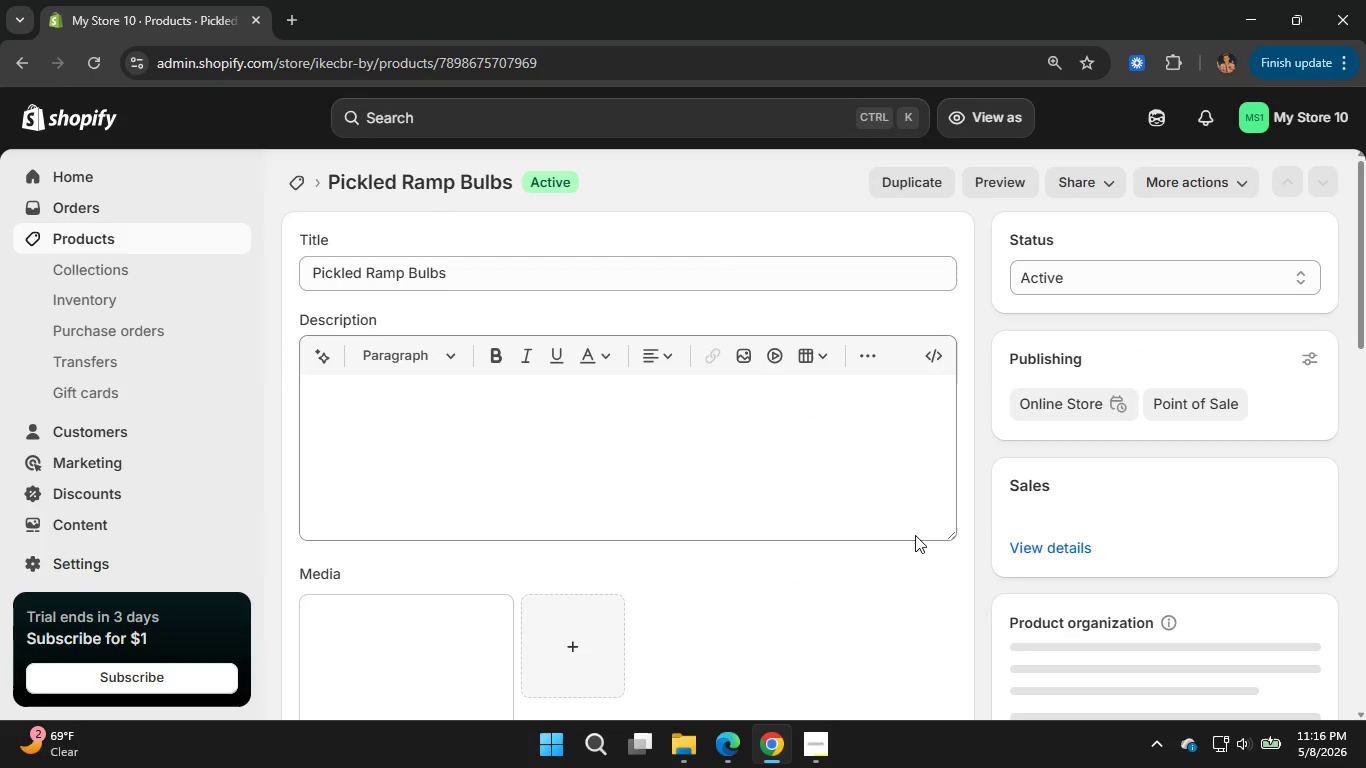 
scroll: coordinate [1144, 509], scroll_direction: down, amount: 2.0
 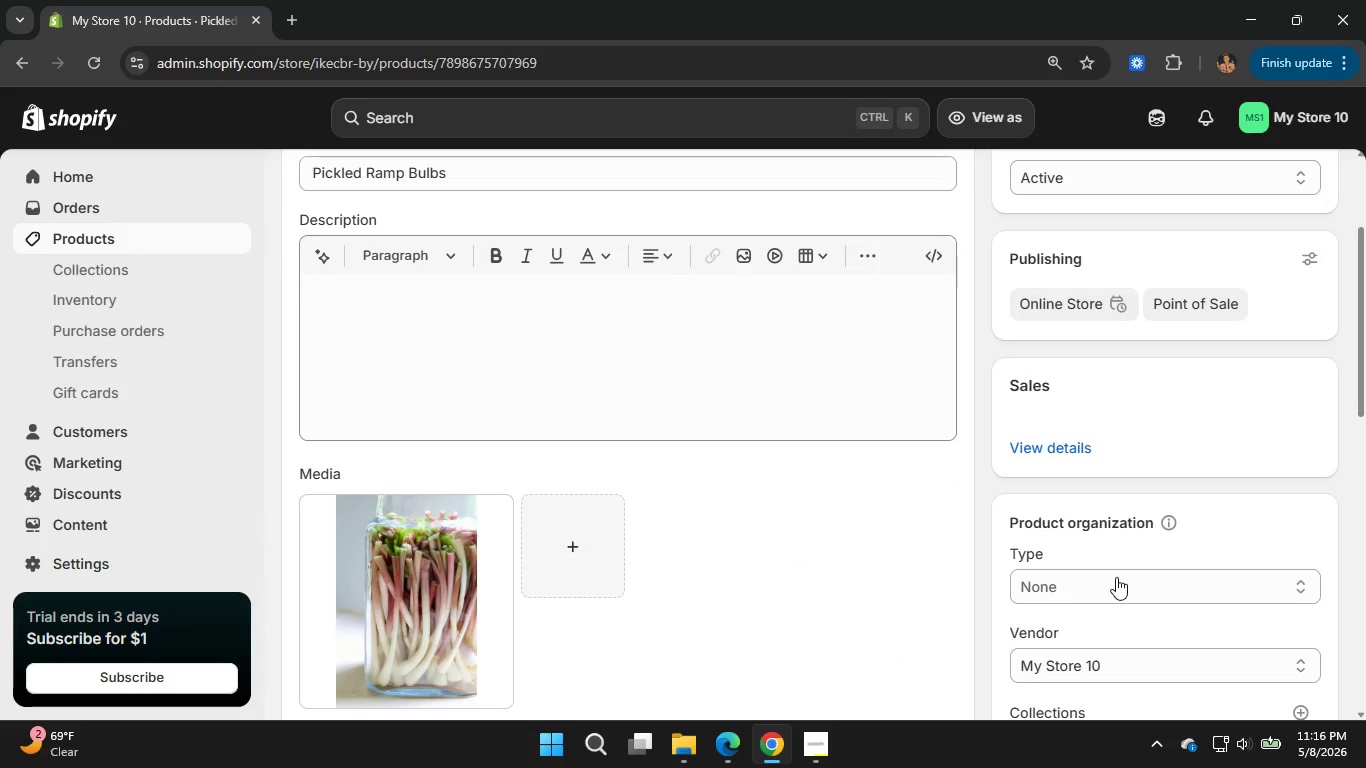 
left_click([1104, 480])
 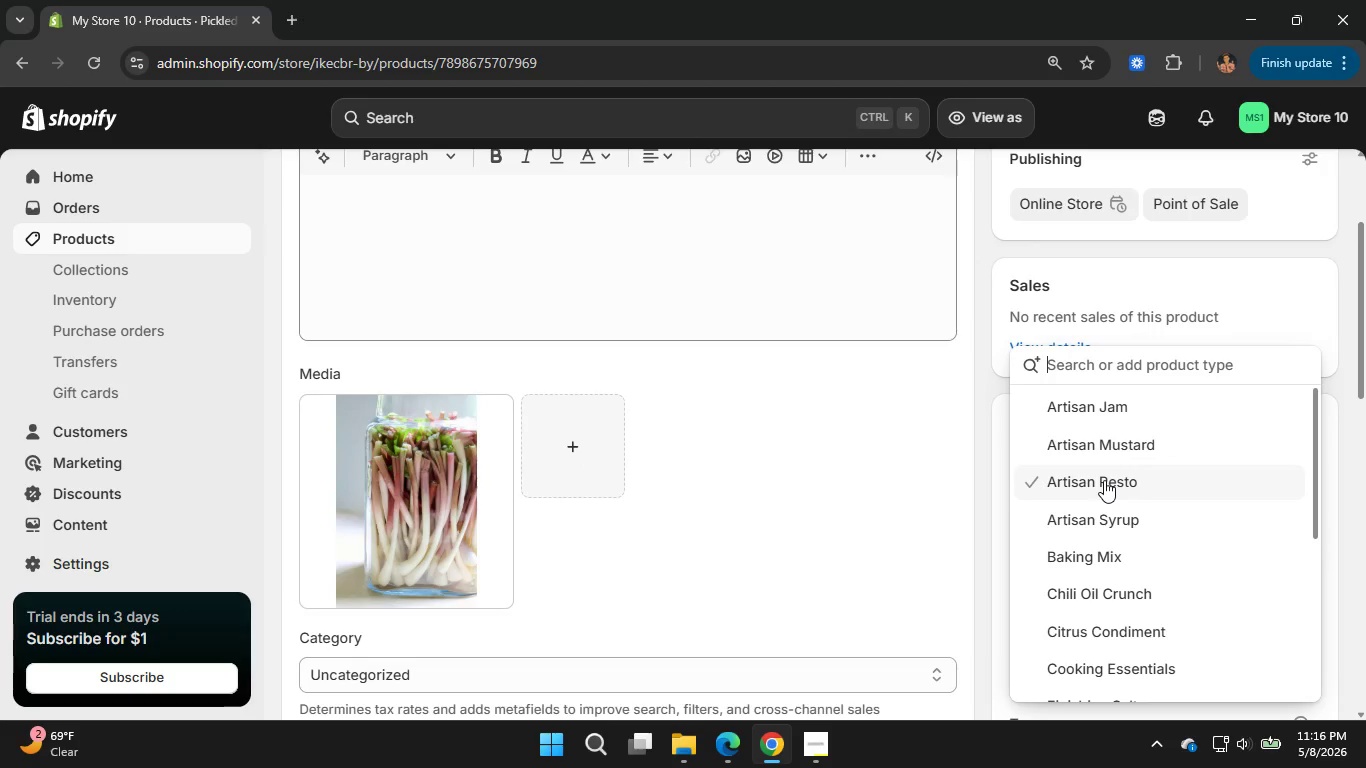 
type(Pic)
key(Backspace)
 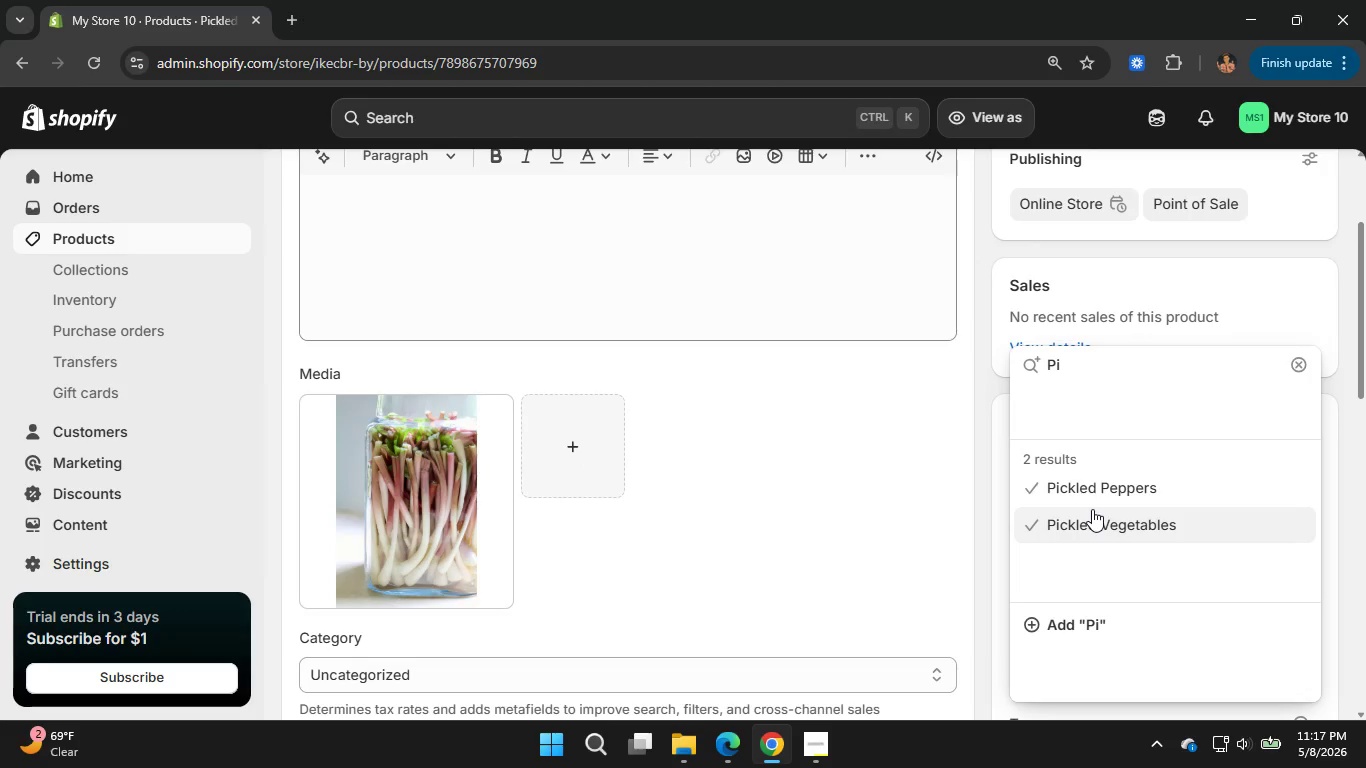 
left_click([1092, 509])
 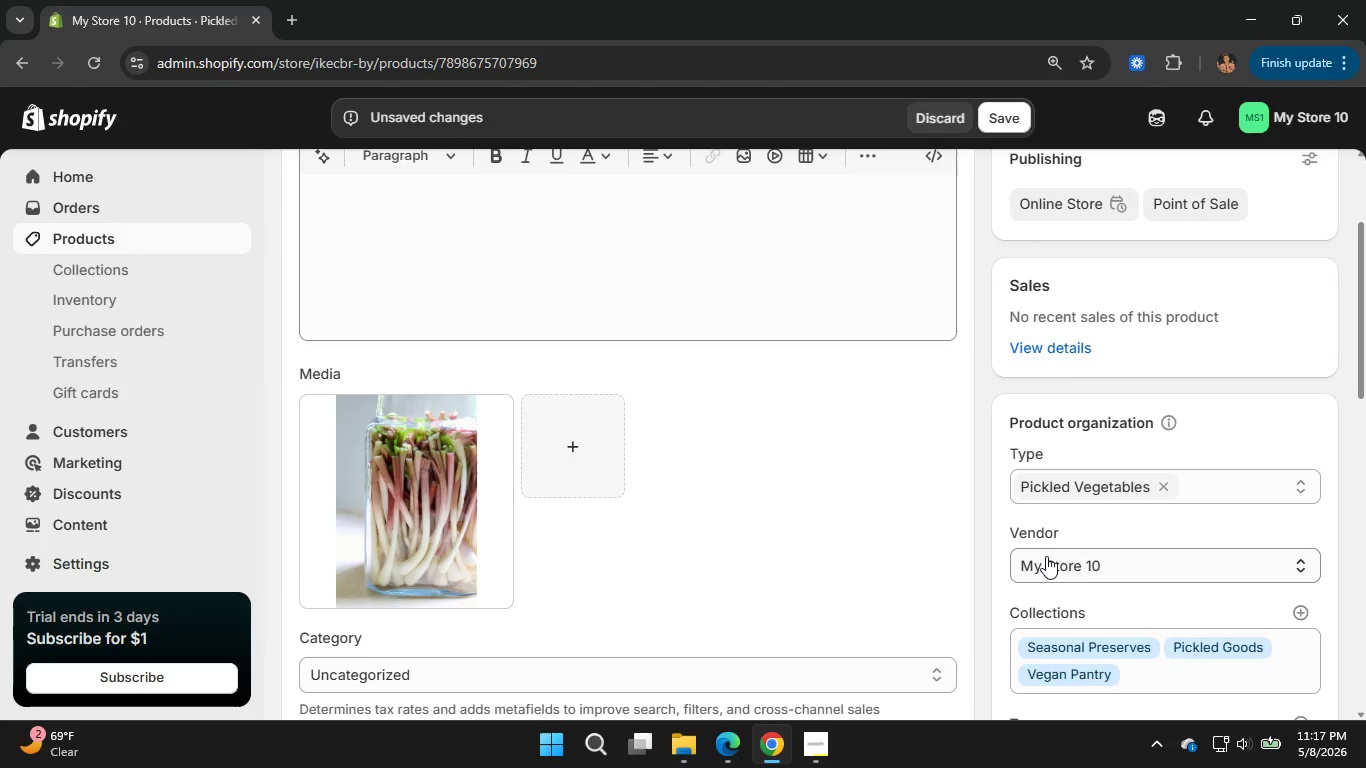 
left_click([1046, 556])
 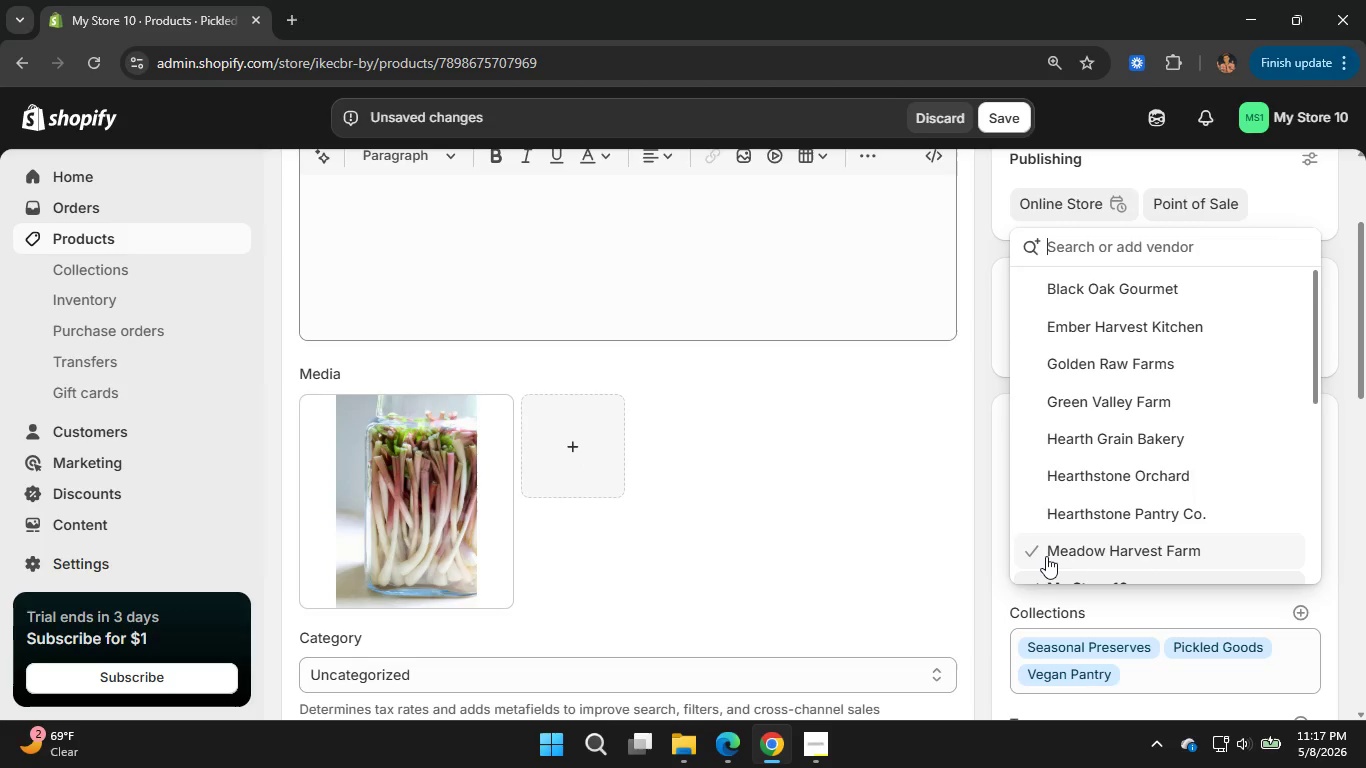 
type(Forest Hill Foraging Co.)
 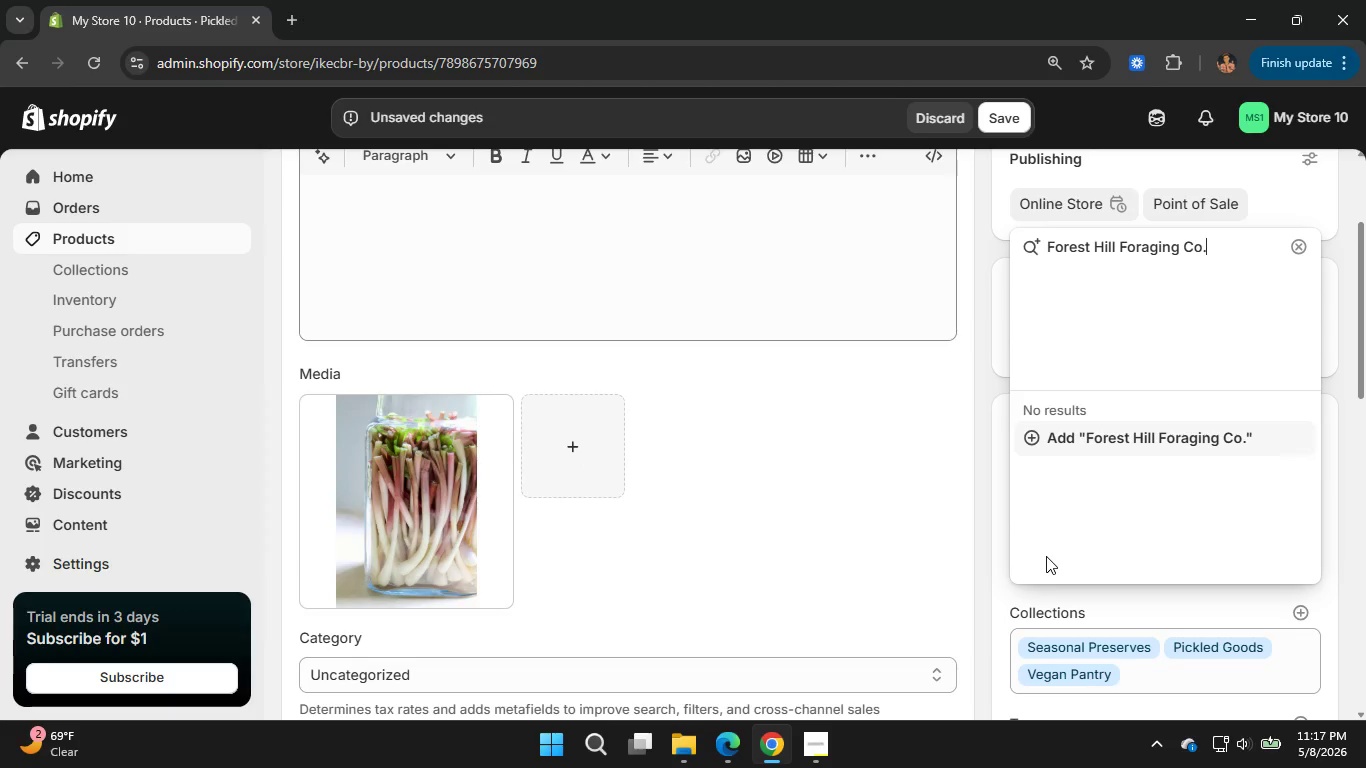 
left_click([1142, 428])
 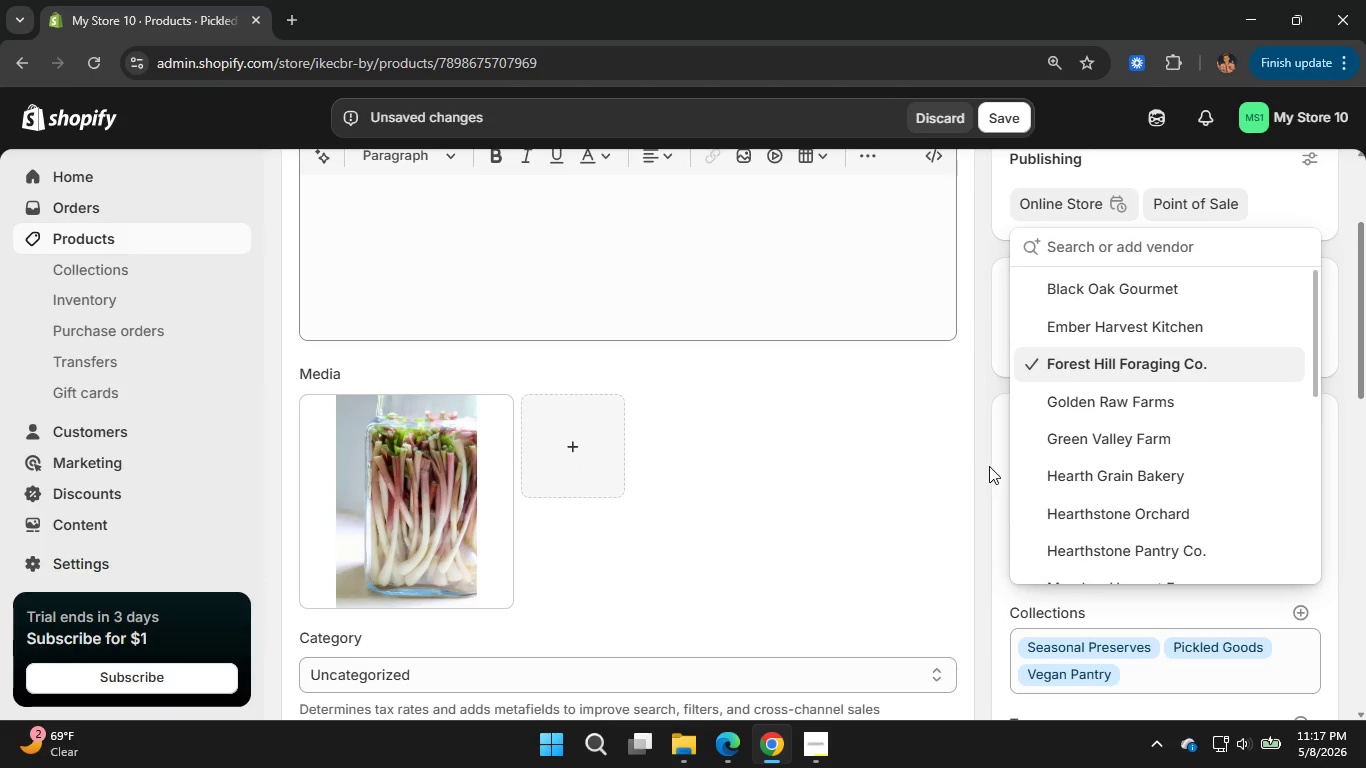 
left_click([989, 466])
 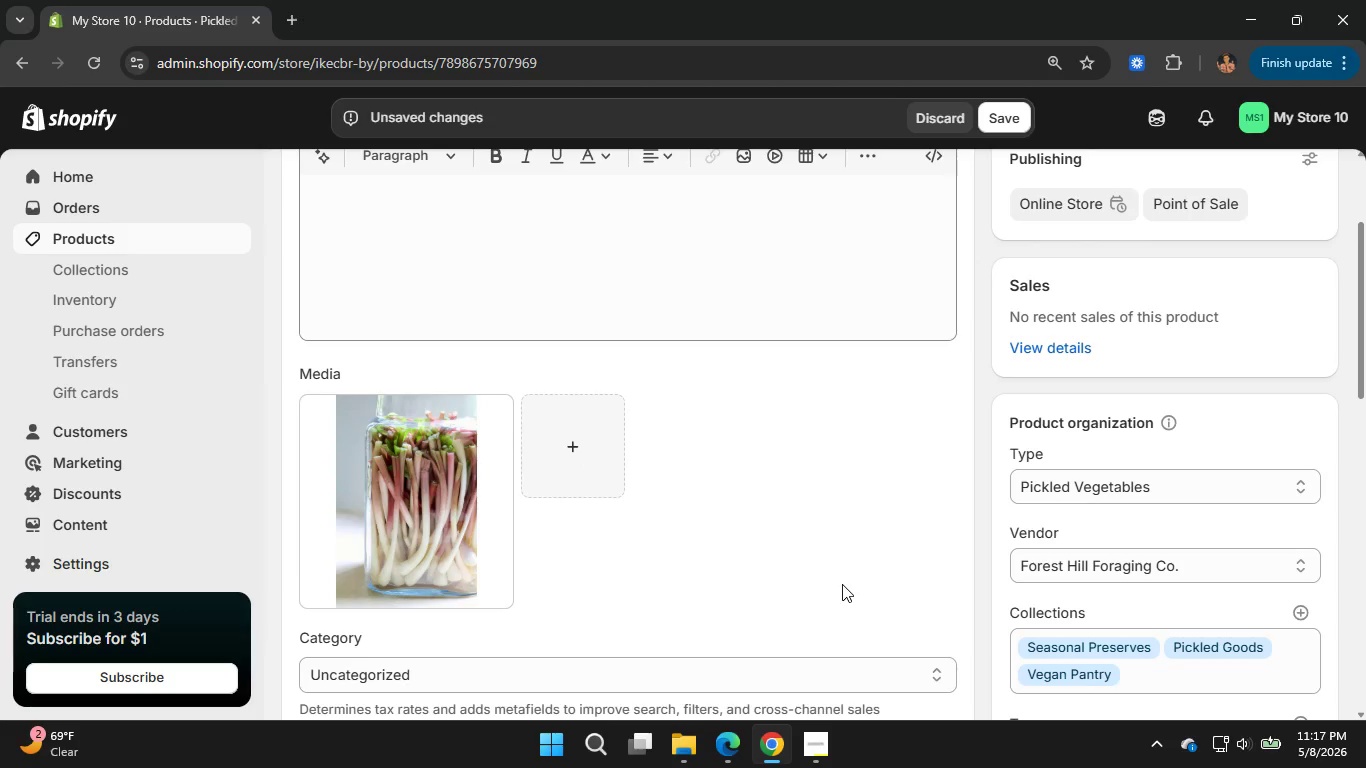 
wait(10.55)
 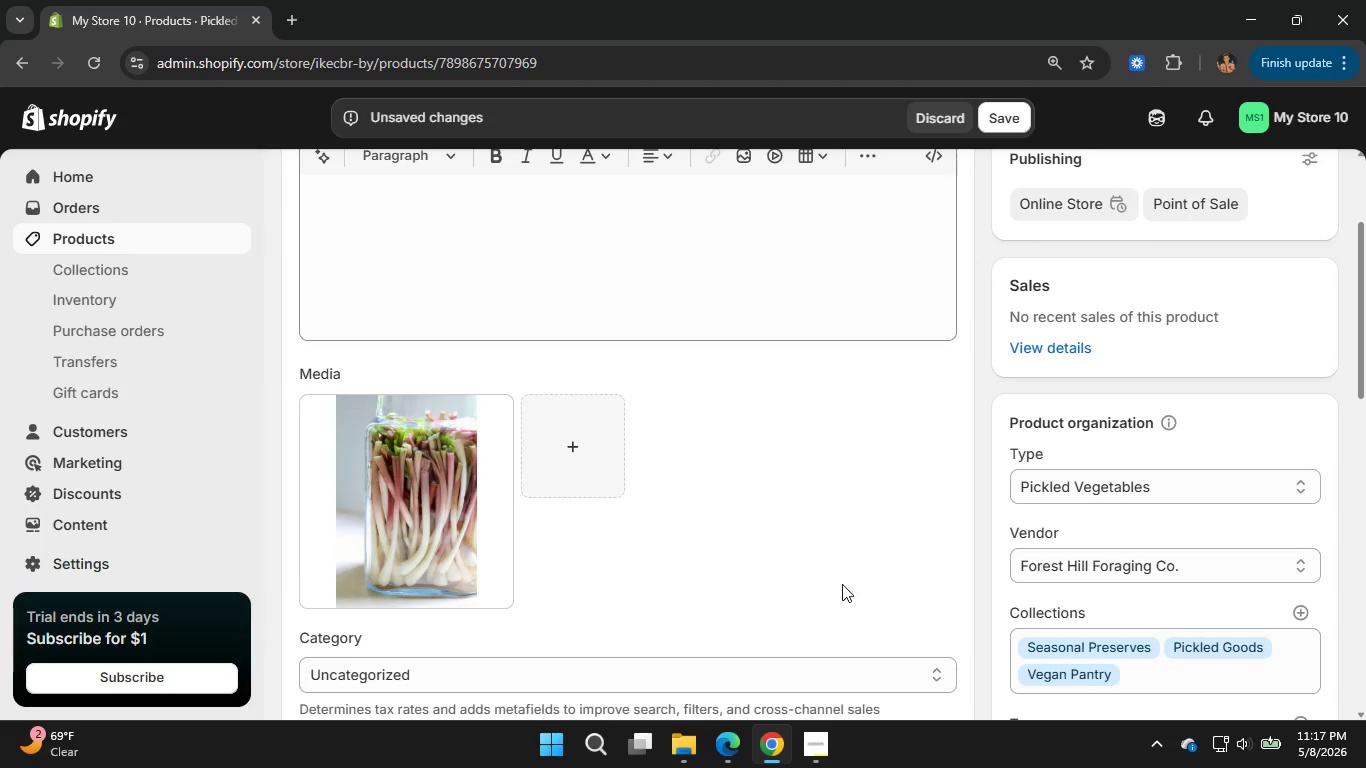 
scroll: coordinate [757, 563], scroll_direction: up, amount: 2.0
 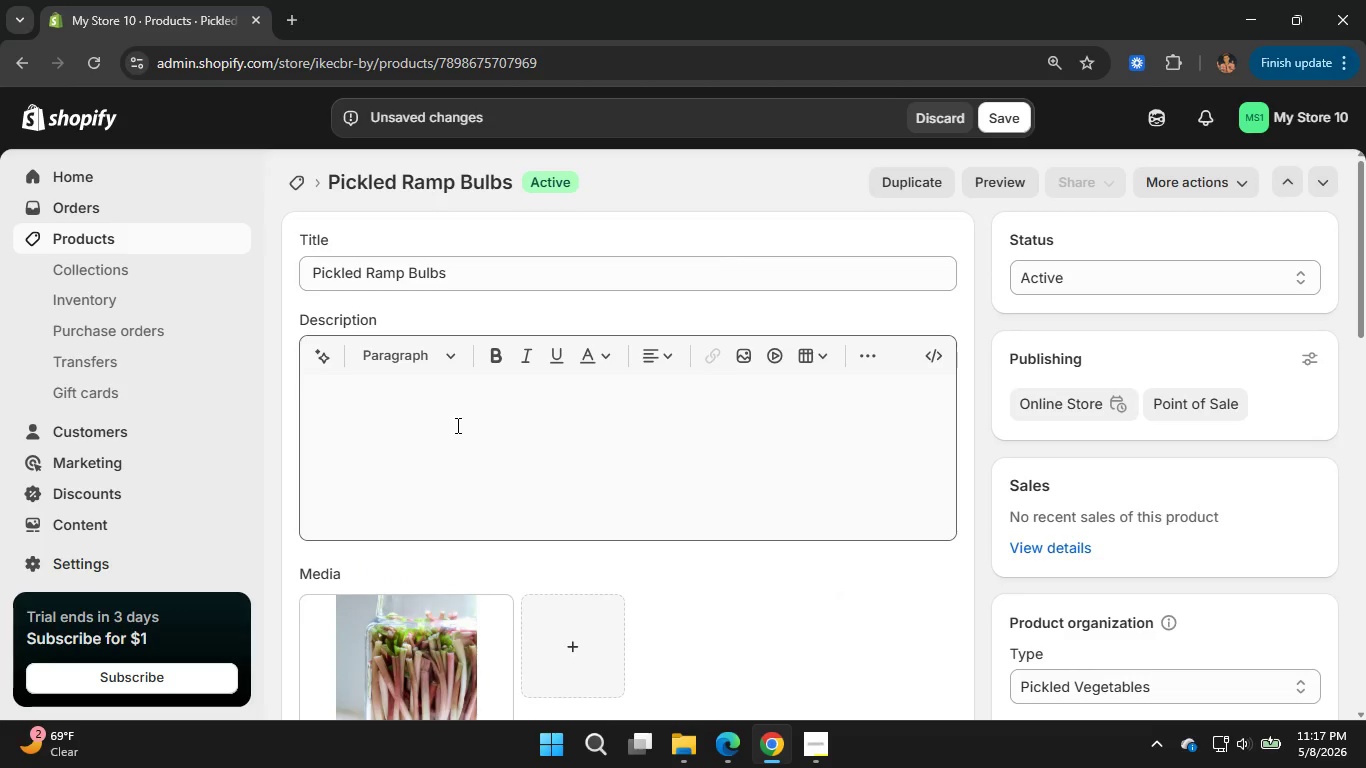 
left_click([456, 425])
 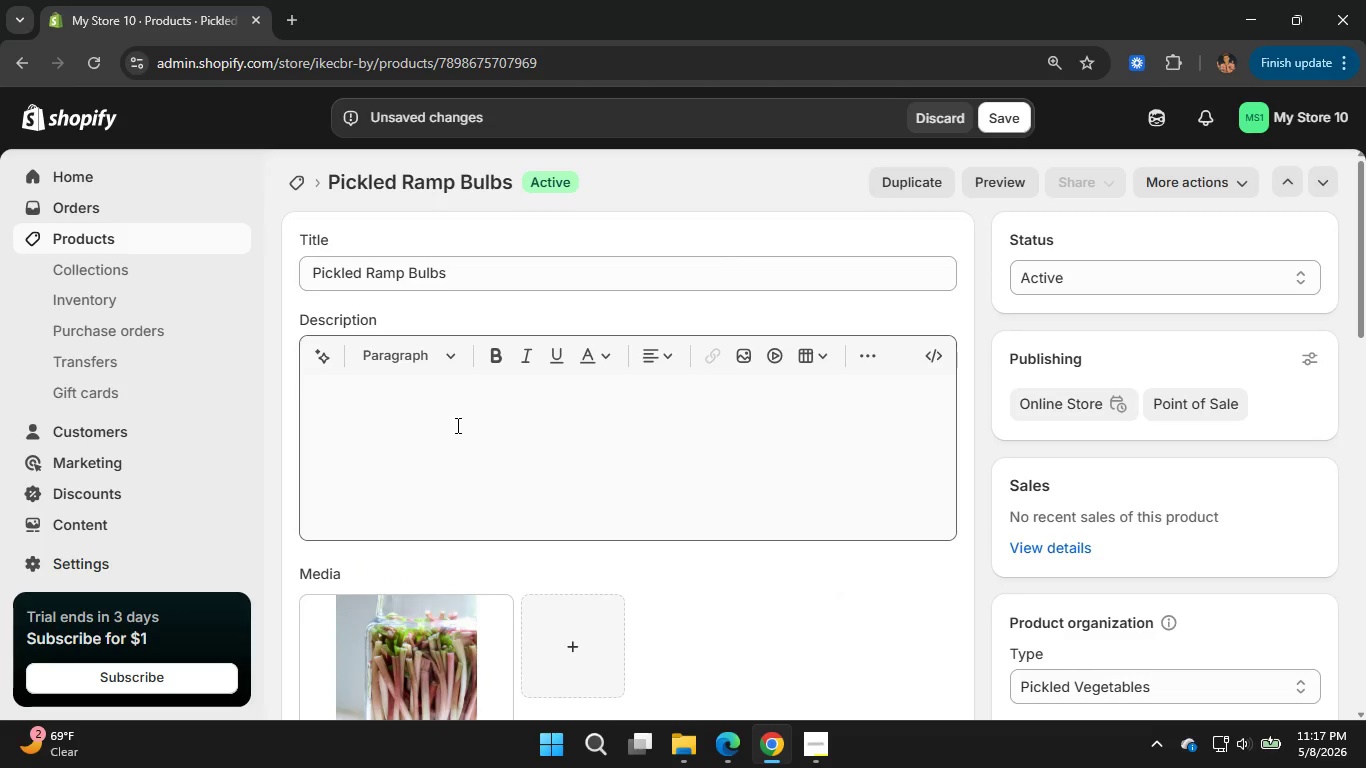 
type(Wild Harvr)
key(Backspace)
type(ested )
 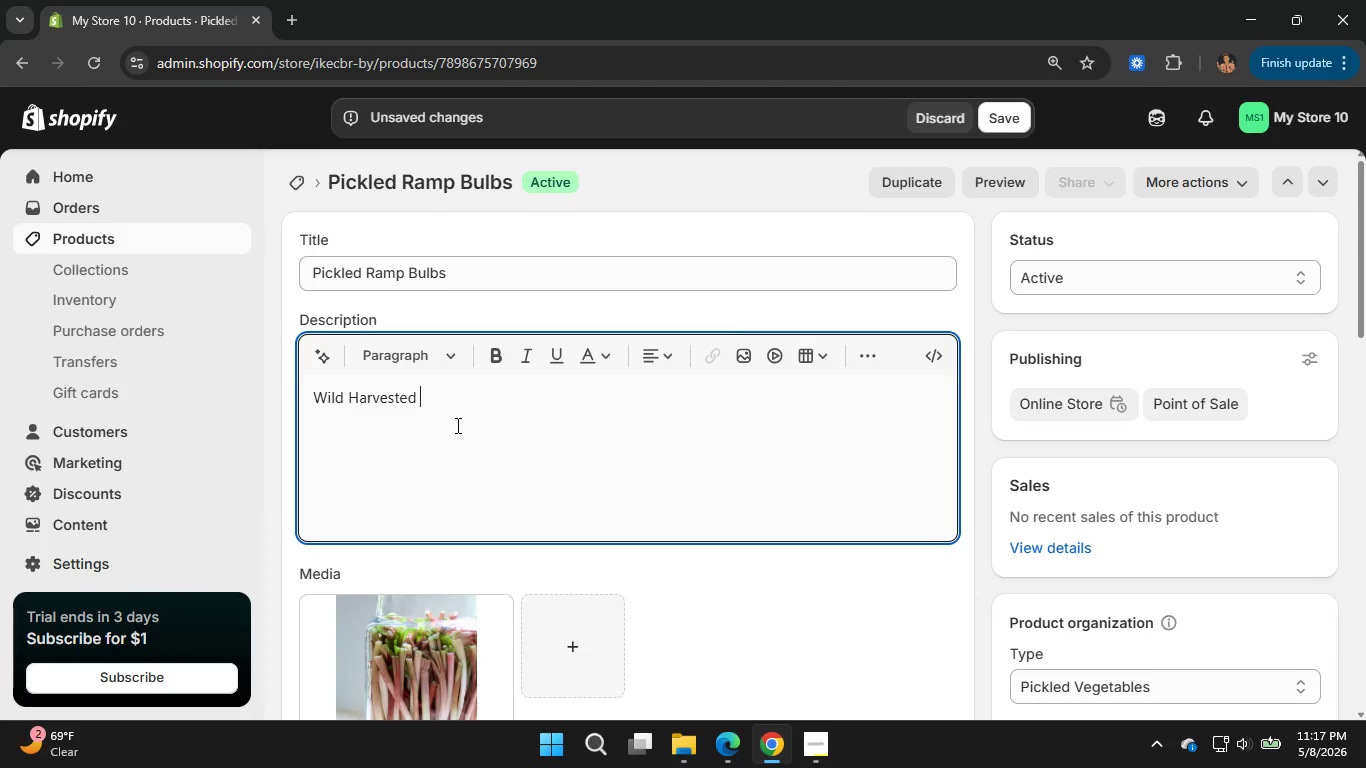 
type(ramp bulbs )
 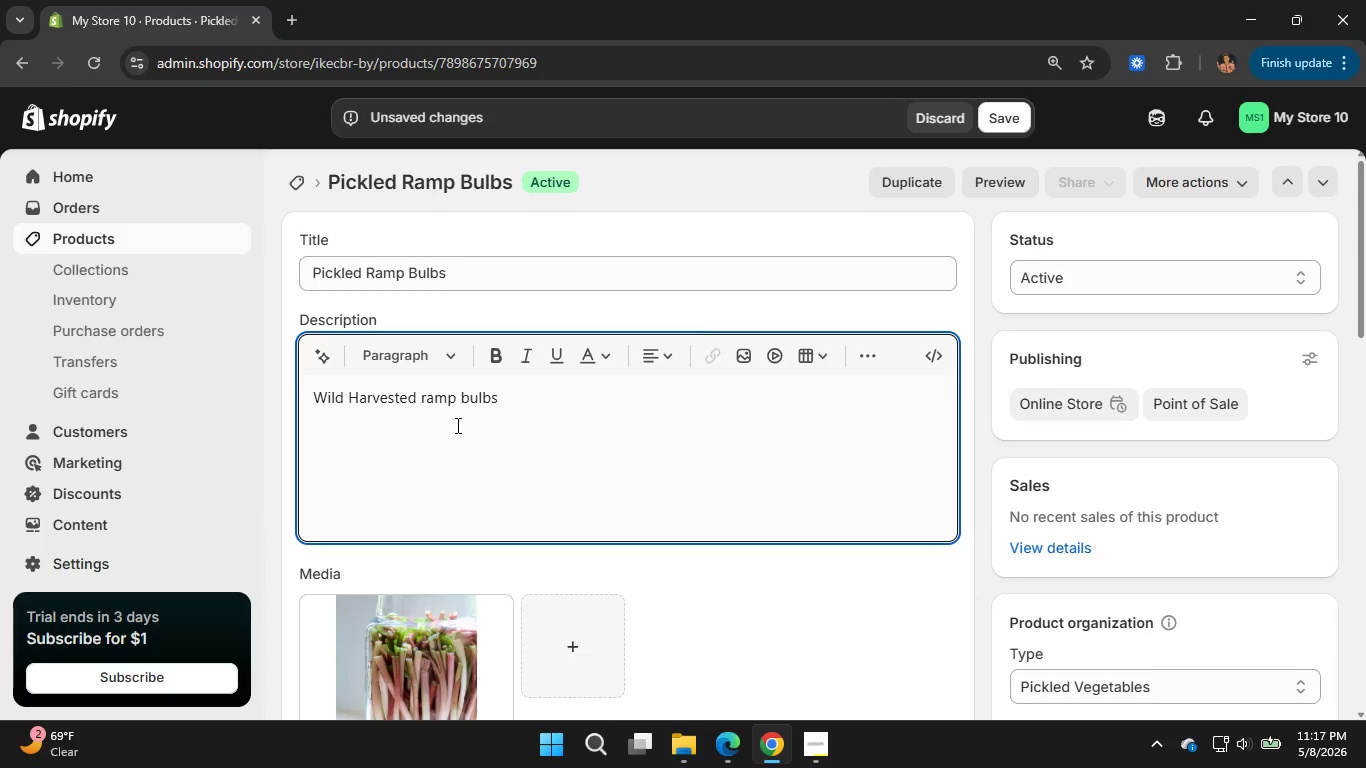 
type(preserved in flavorful)
 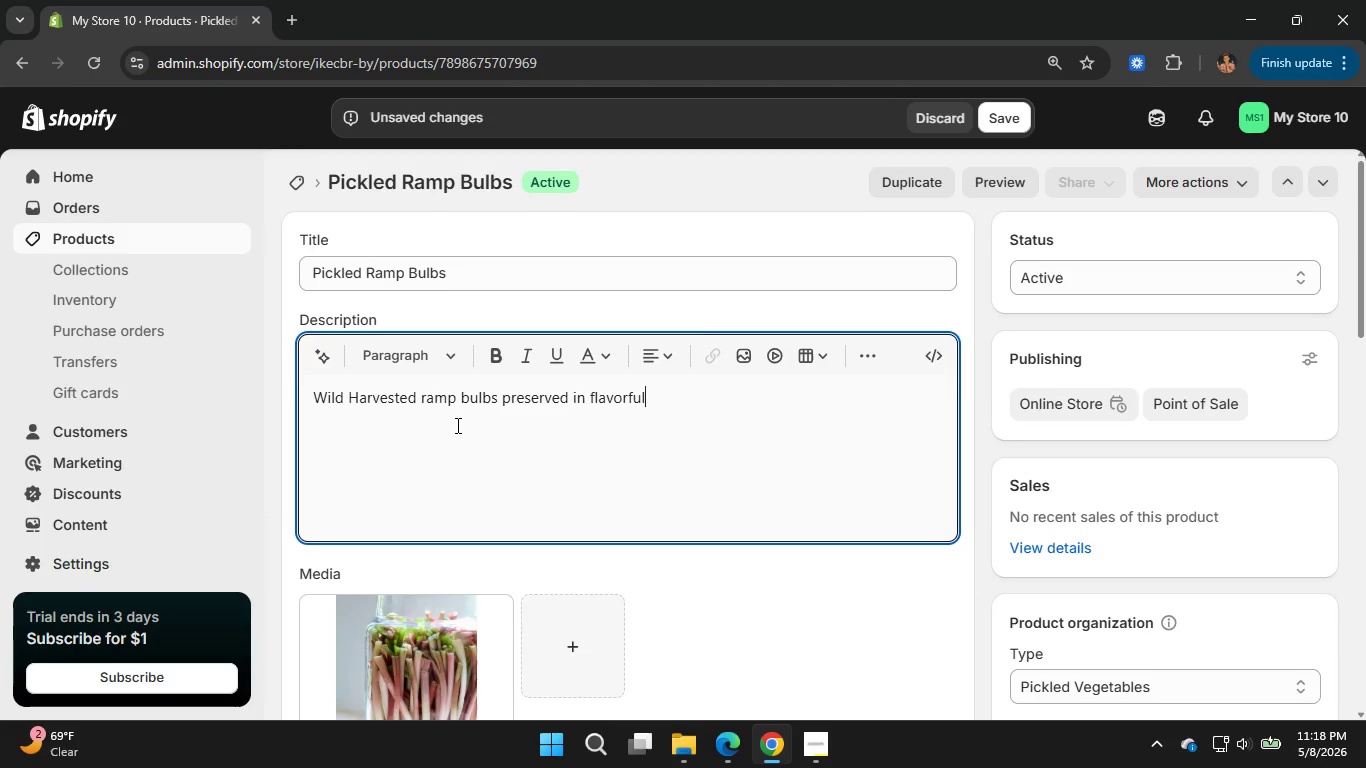 
wait(5.23)
 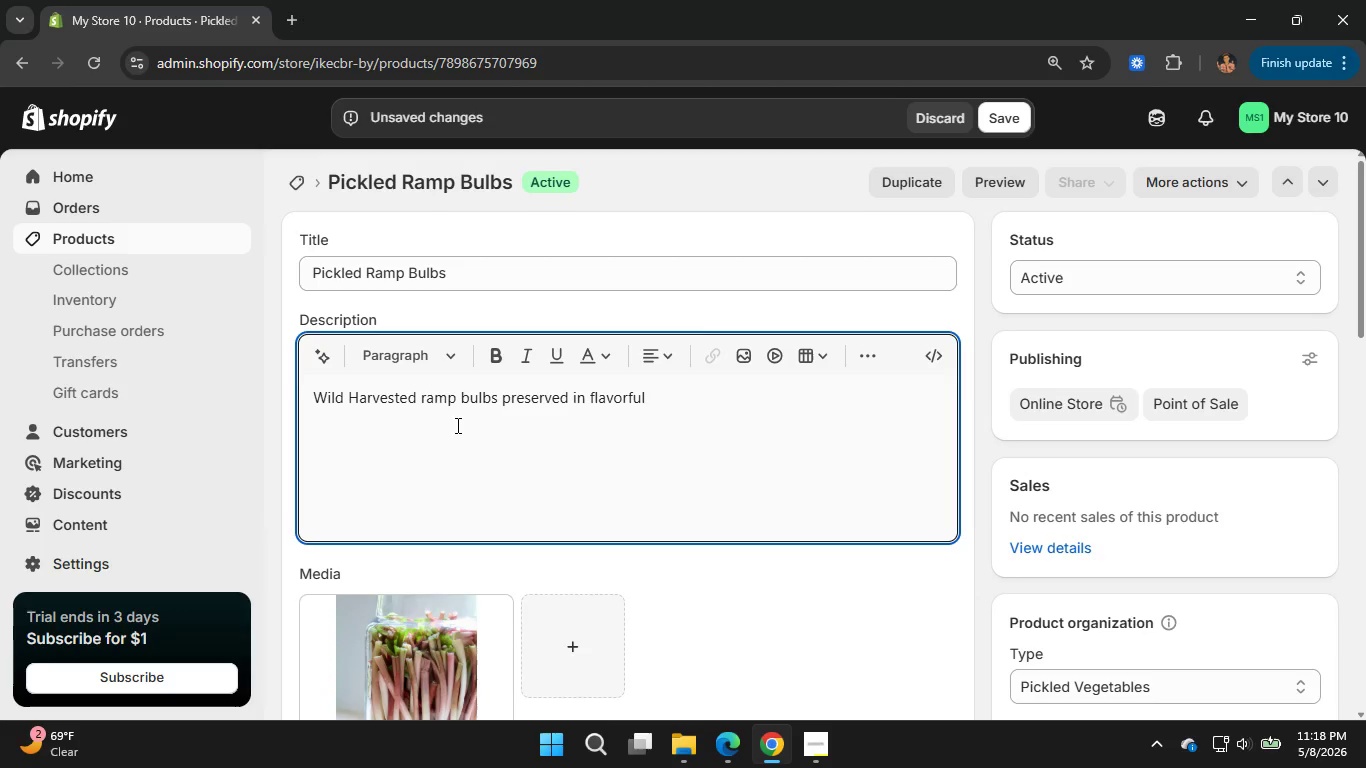 
type( pickling brine.)
 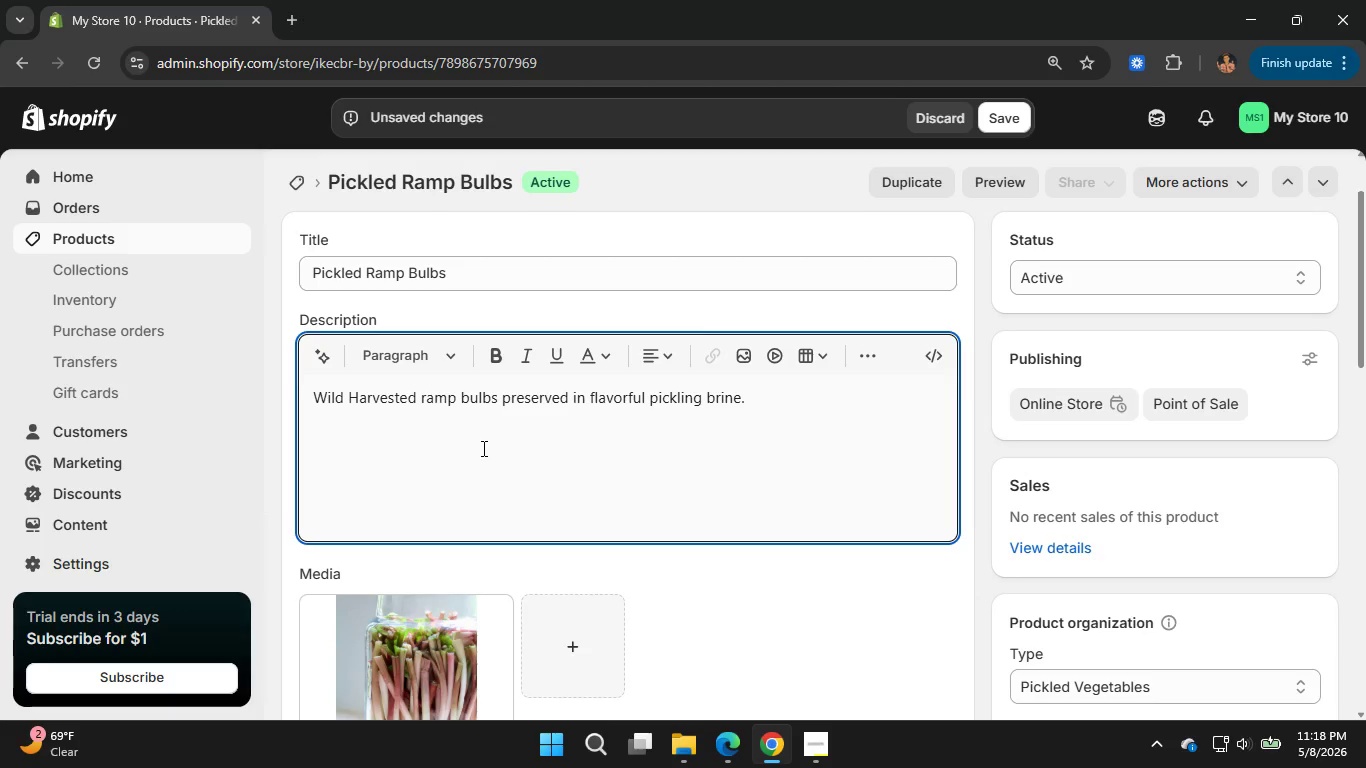 
scroll: coordinate [482, 448], scroll_direction: down, amount: 1.0
 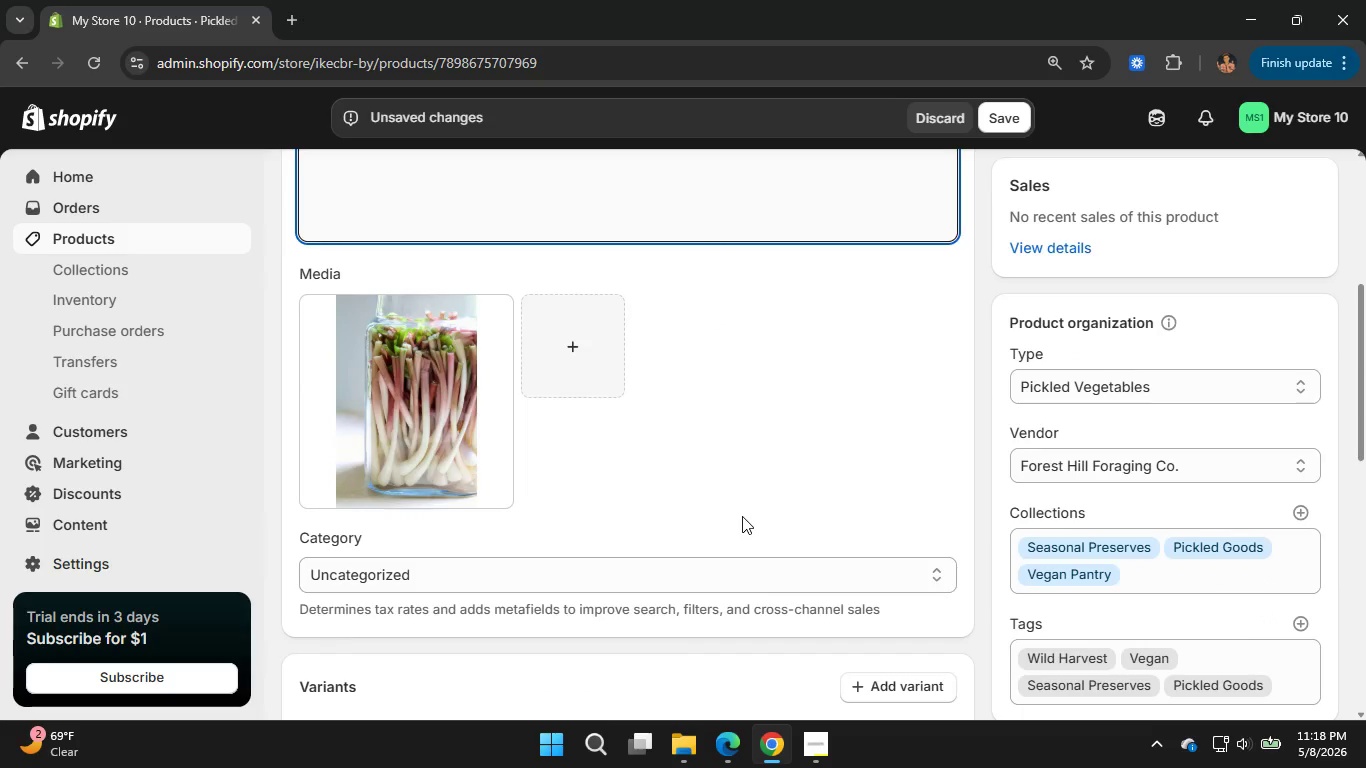 
scroll: coordinate [742, 516], scroll_direction: up, amount: 4.0
 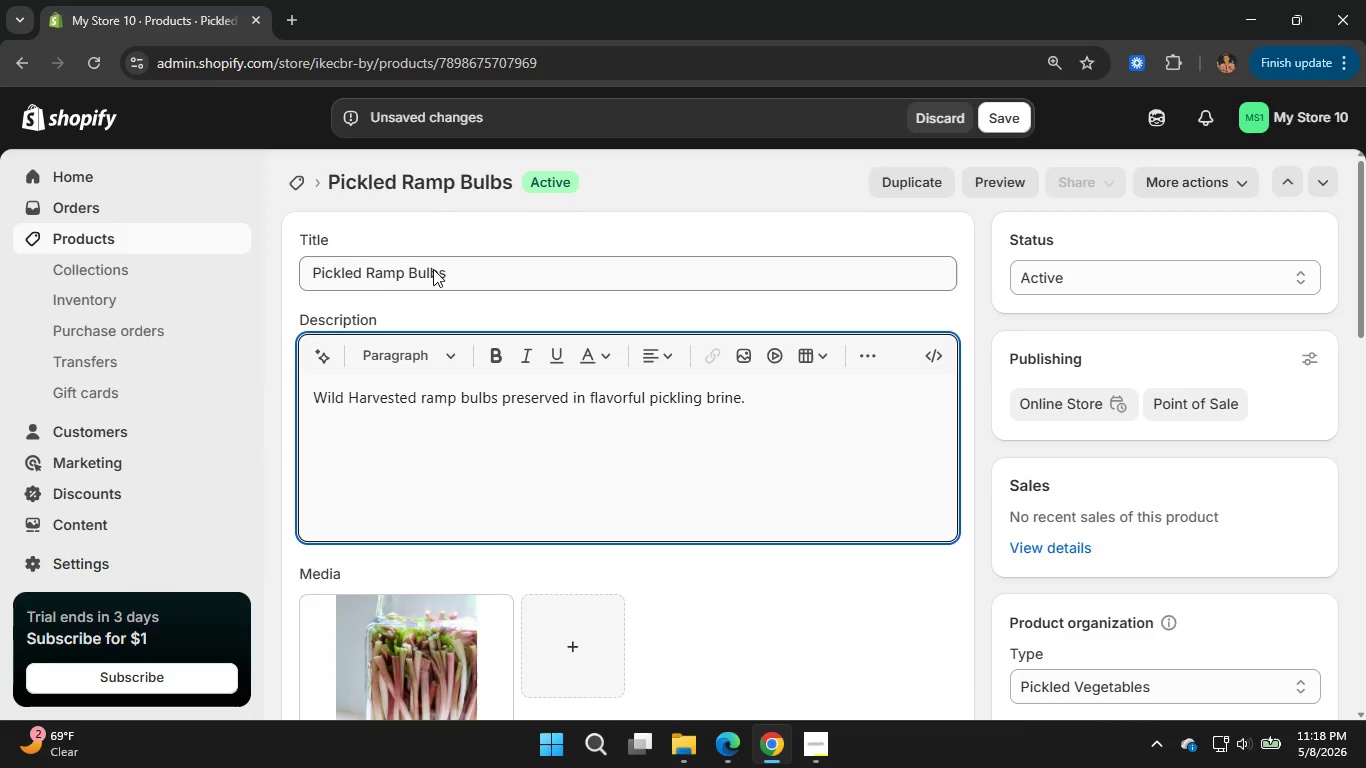 
left_click_drag(start_coordinate=[466, 267], to_coordinate=[306, 276])
 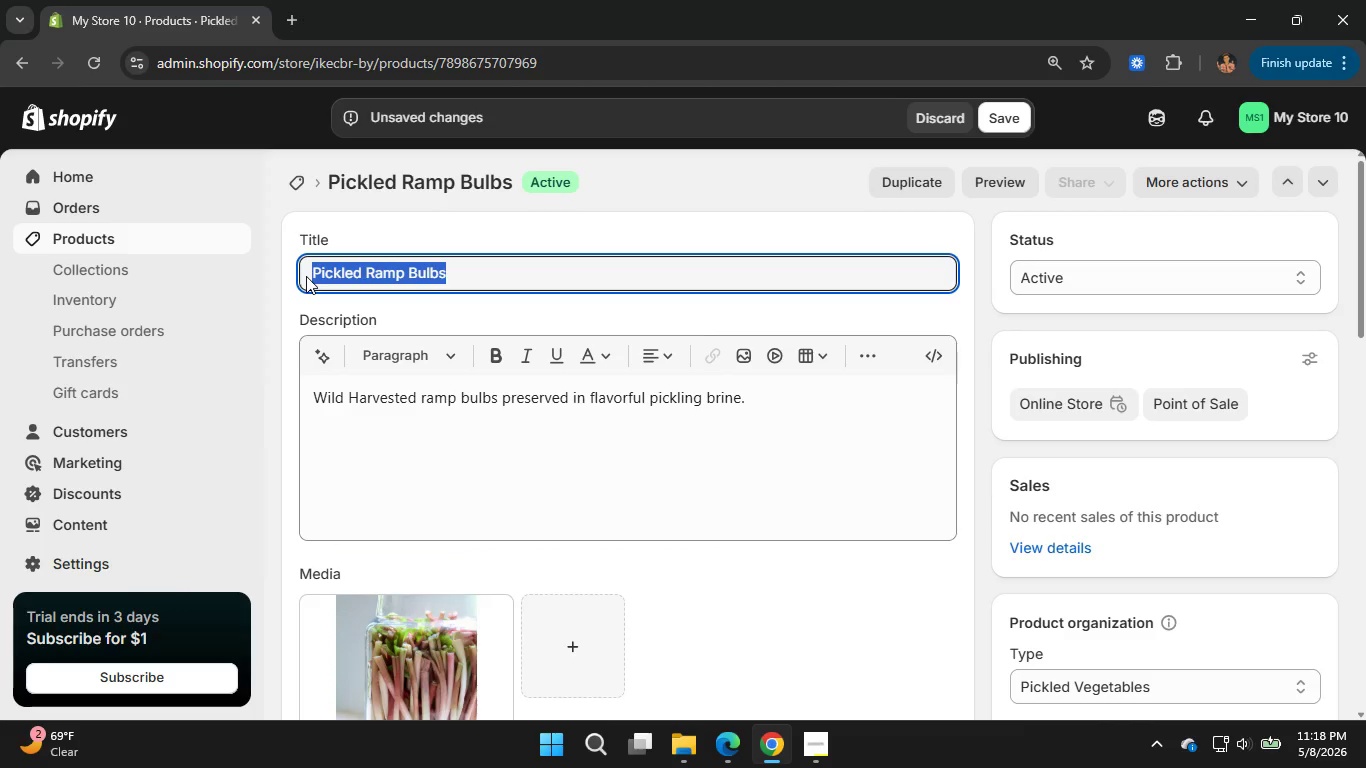 
hold_key(key=C, duration=0.31)
 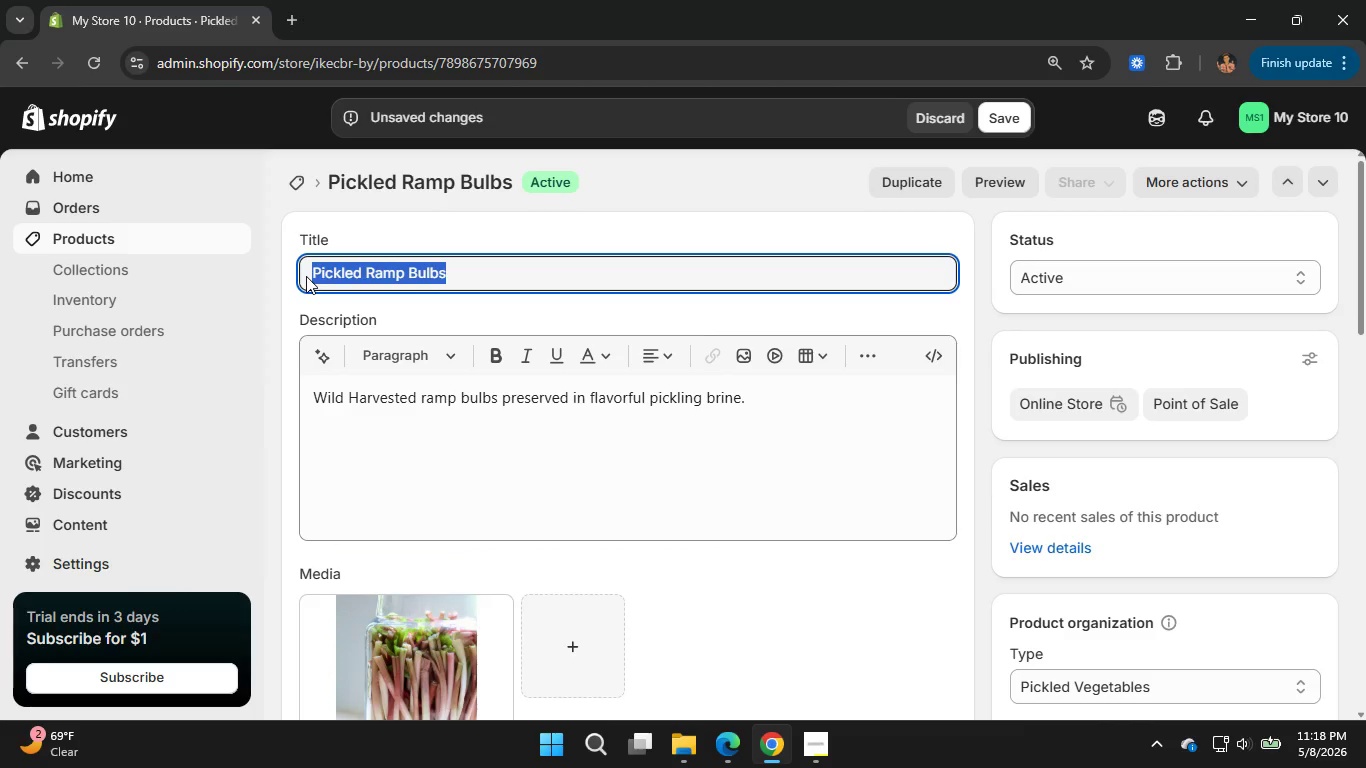 
key(Control+C)
 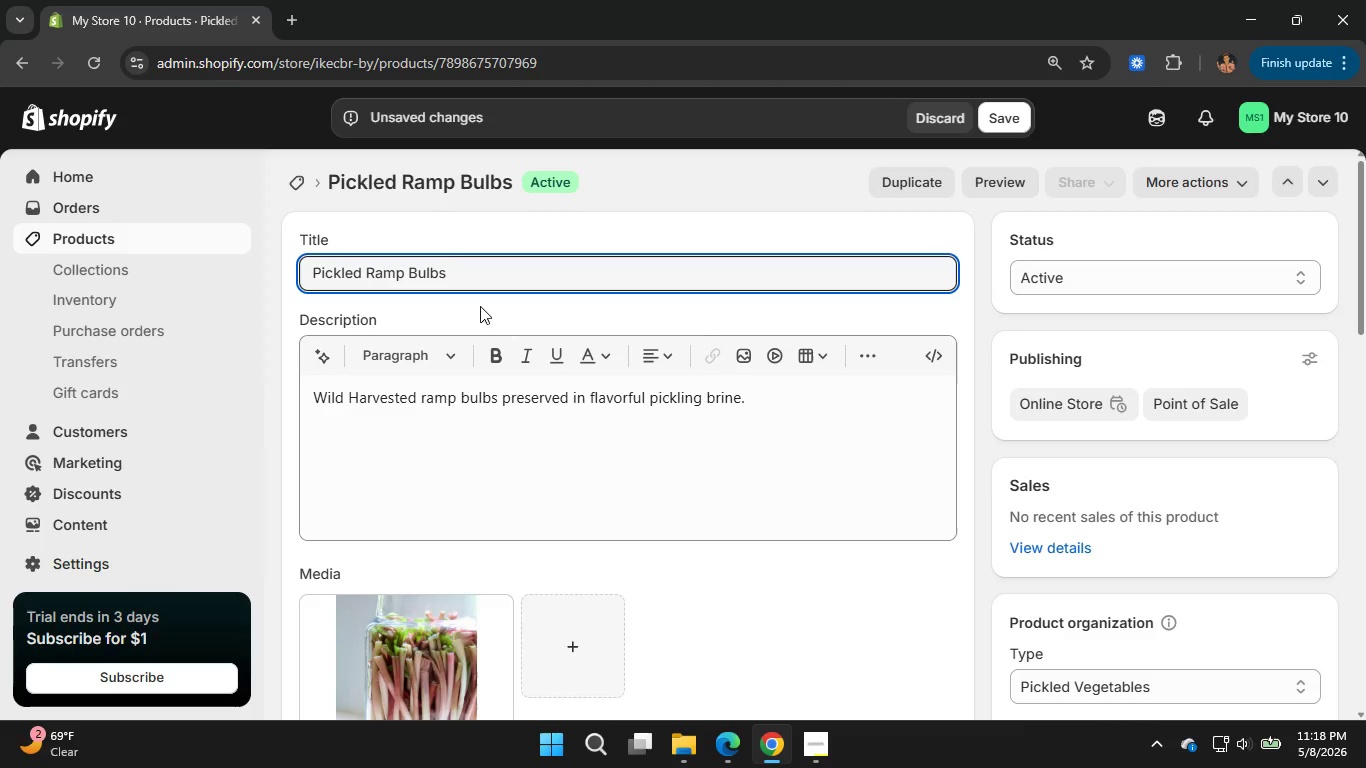 
left_click([474, 290])
 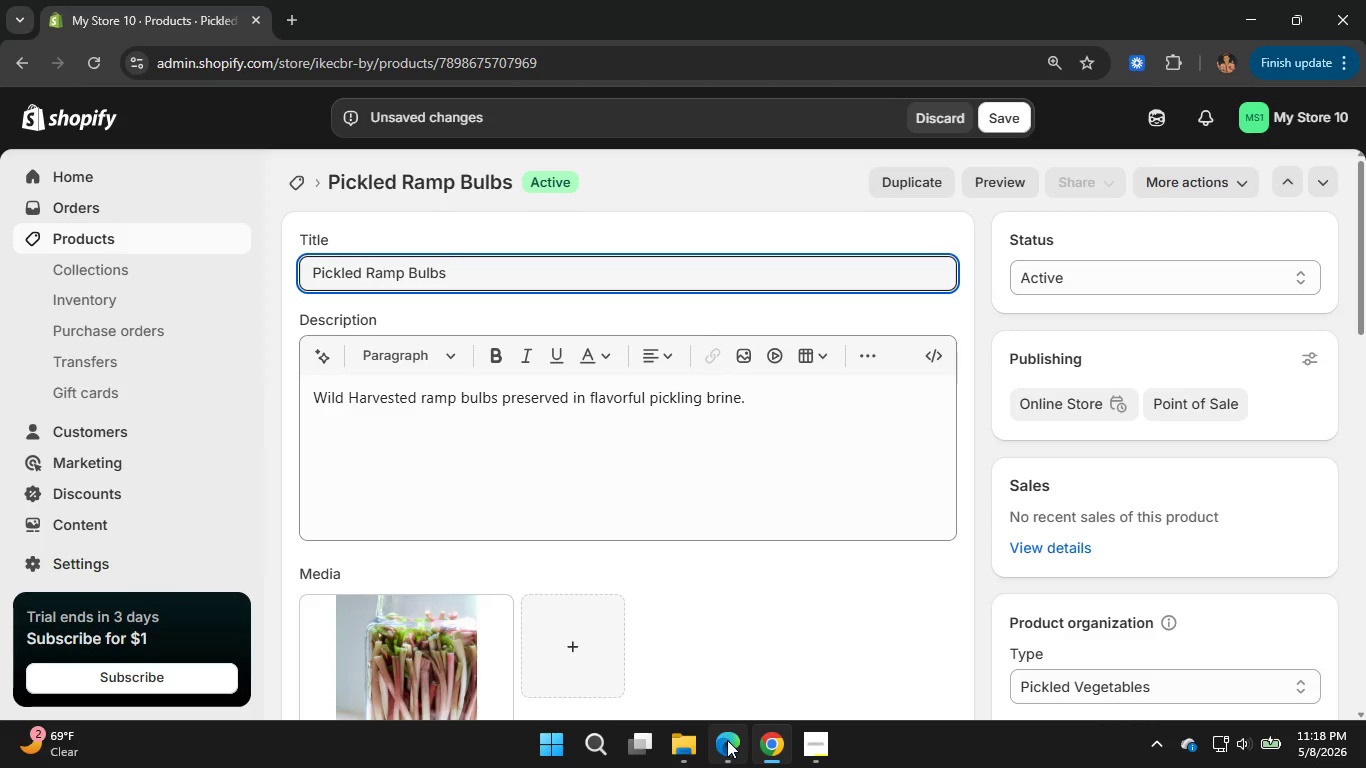 
left_click([1251, 132])
 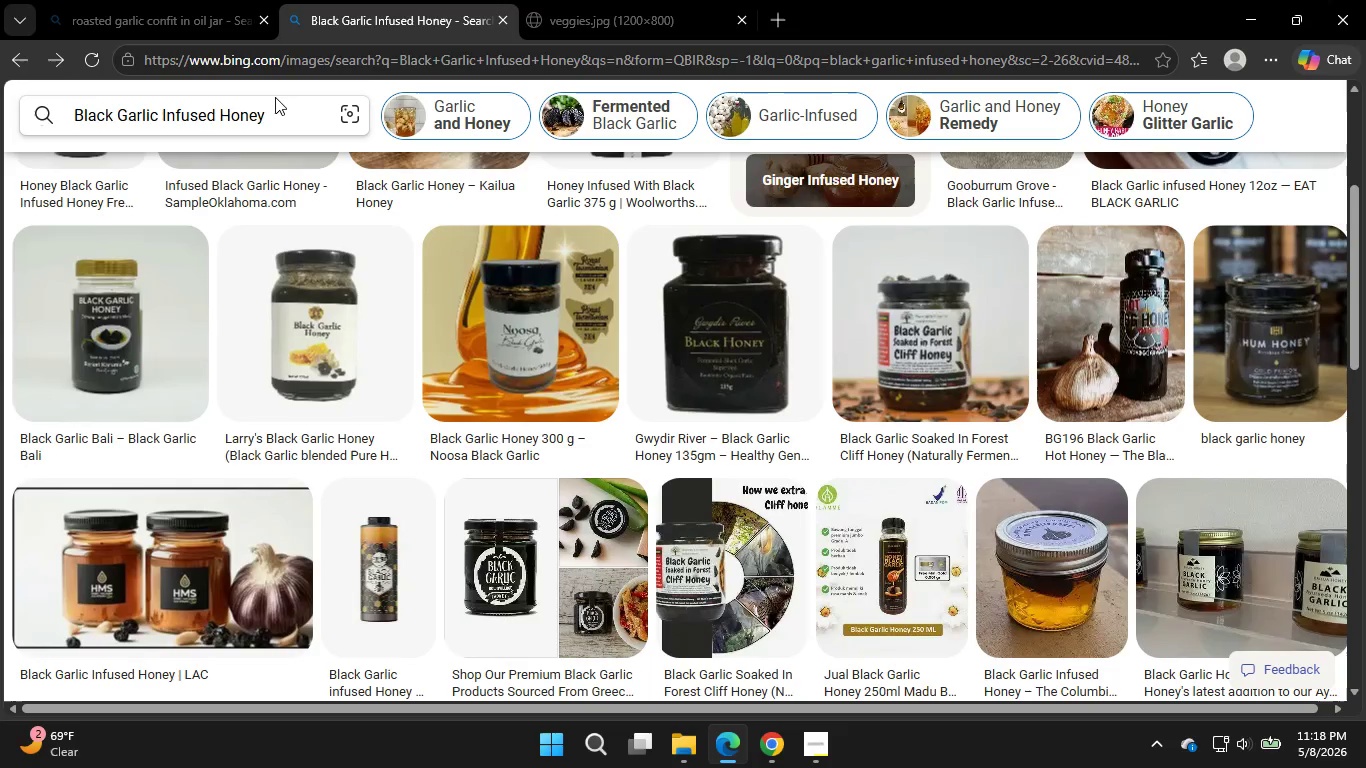 
left_click([274, 97])
 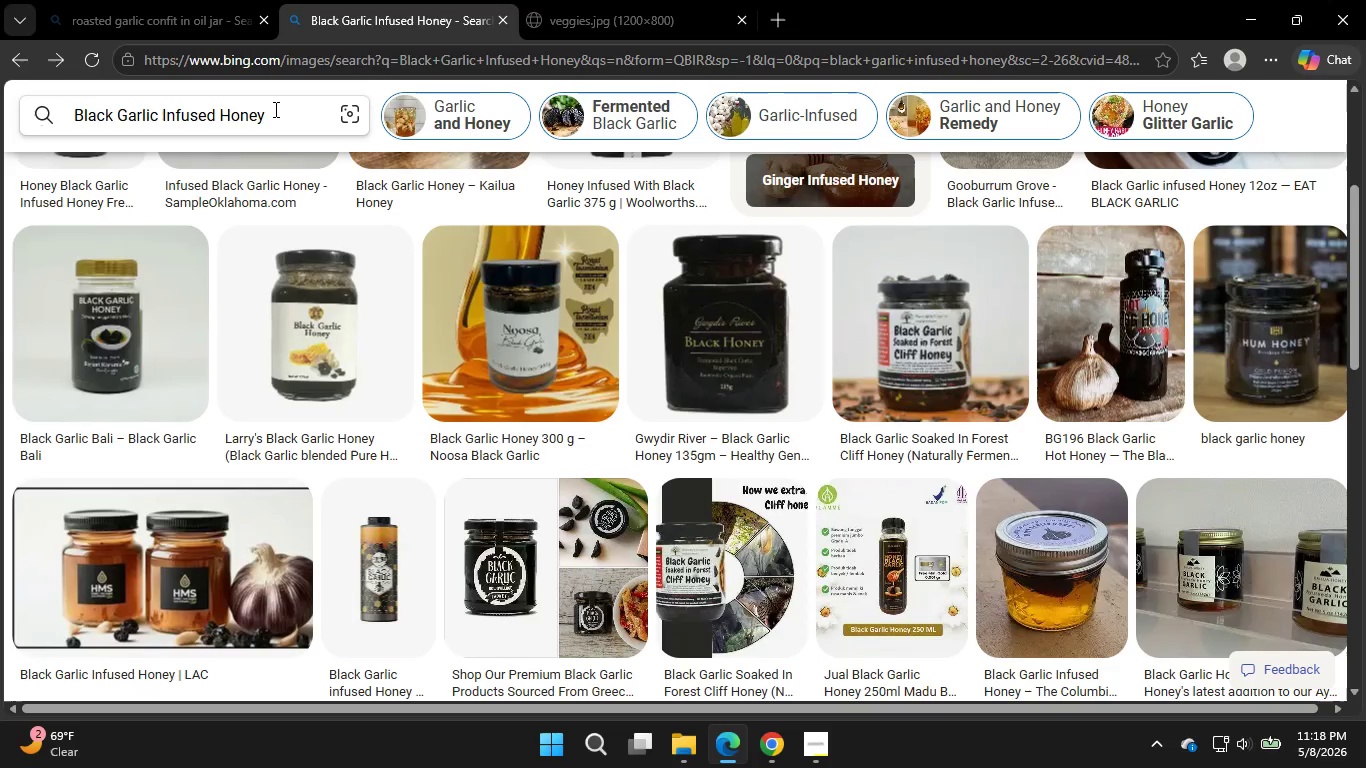 
left_click([274, 109])
 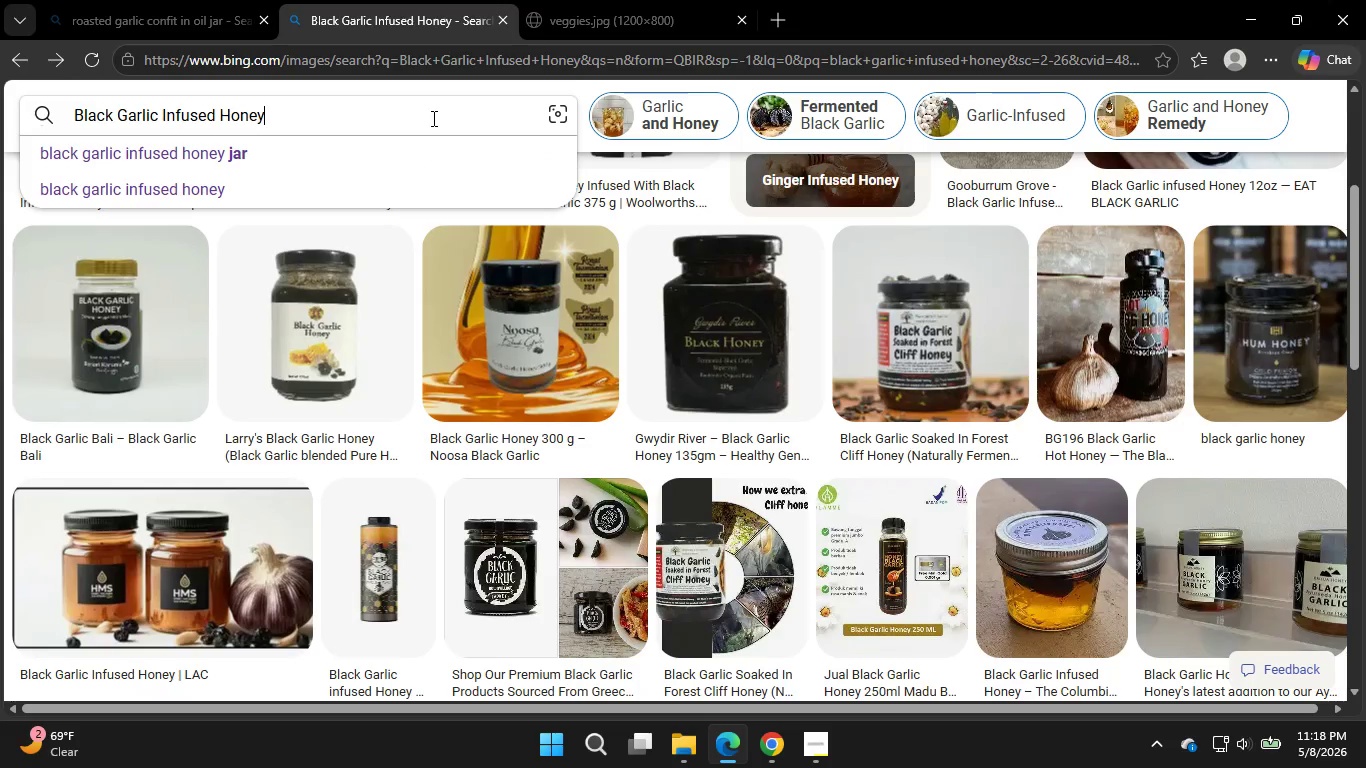 
left_click_drag(start_coordinate=[460, 116], to_coordinate=[70, 127])
 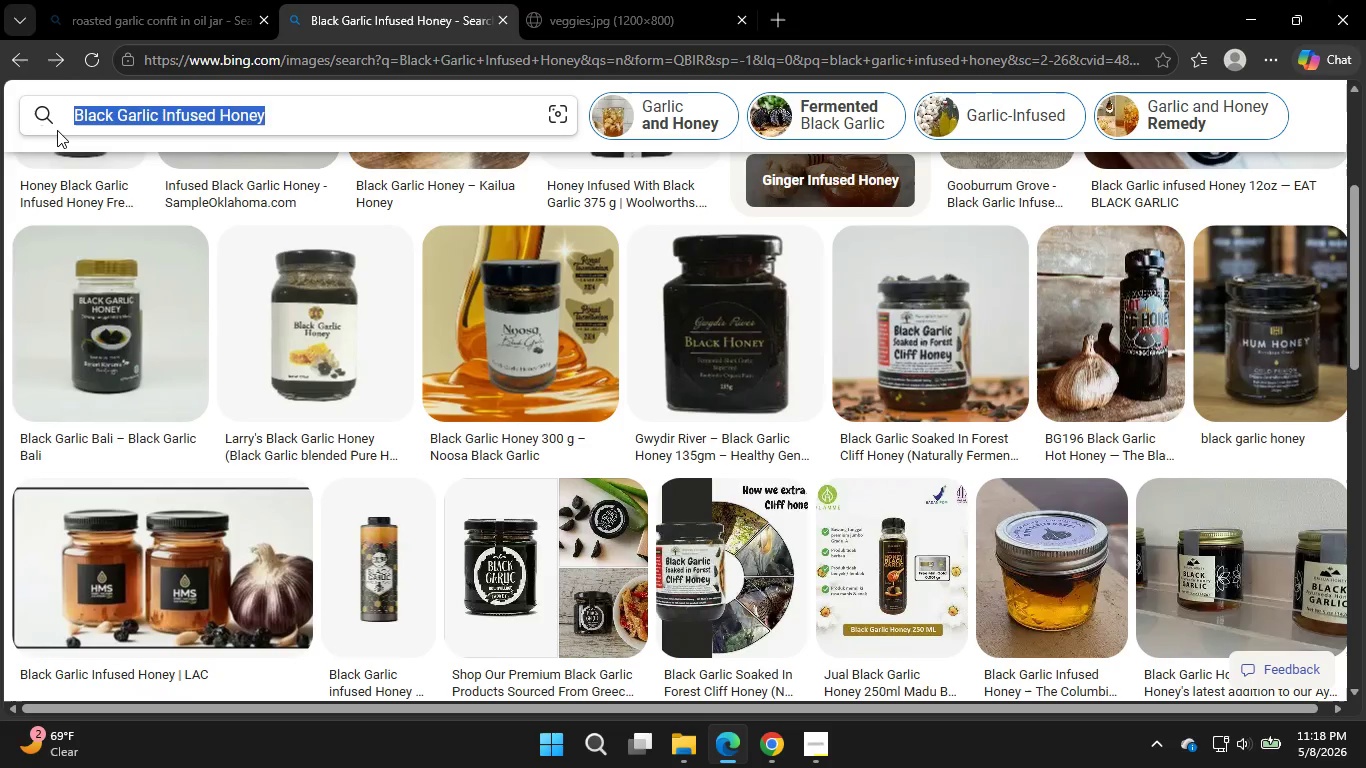 
key(Control+V)
 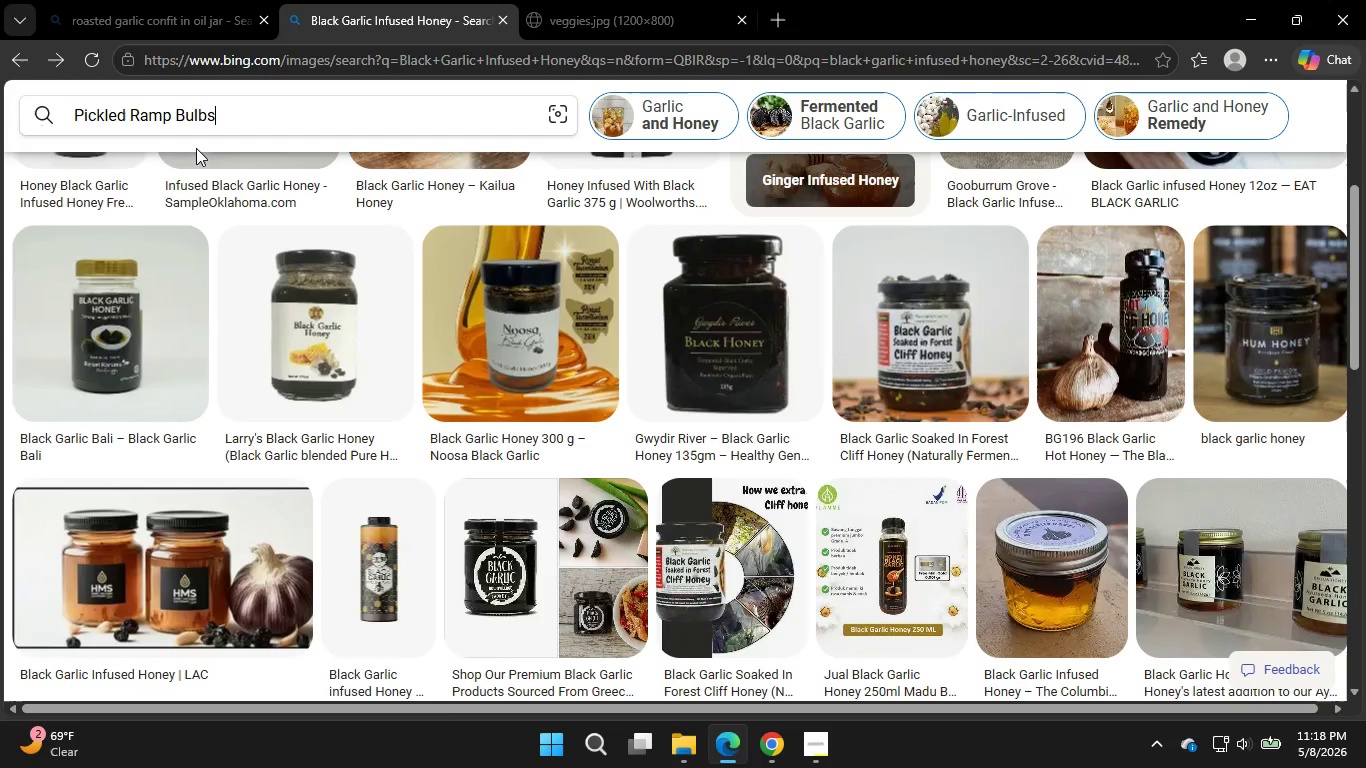 
key(Enter)
 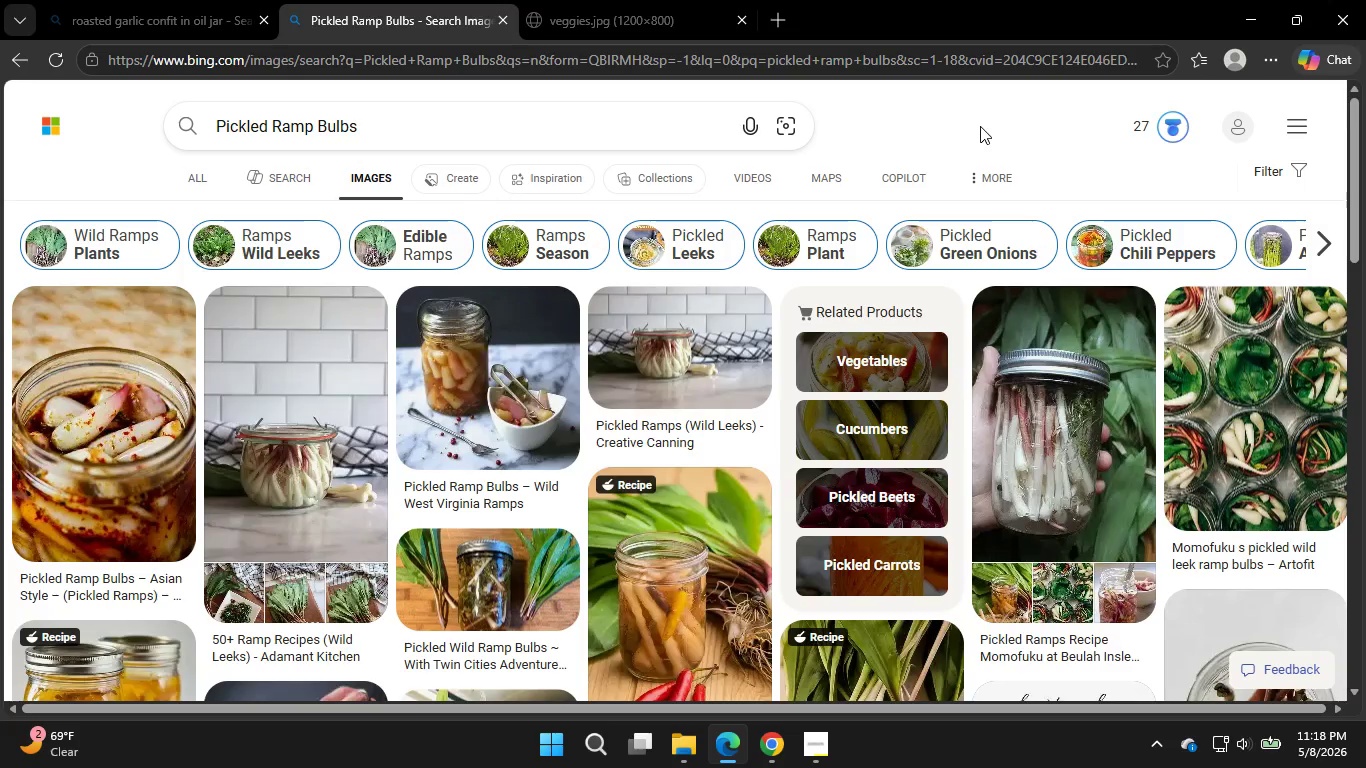 
wait(13.08)
 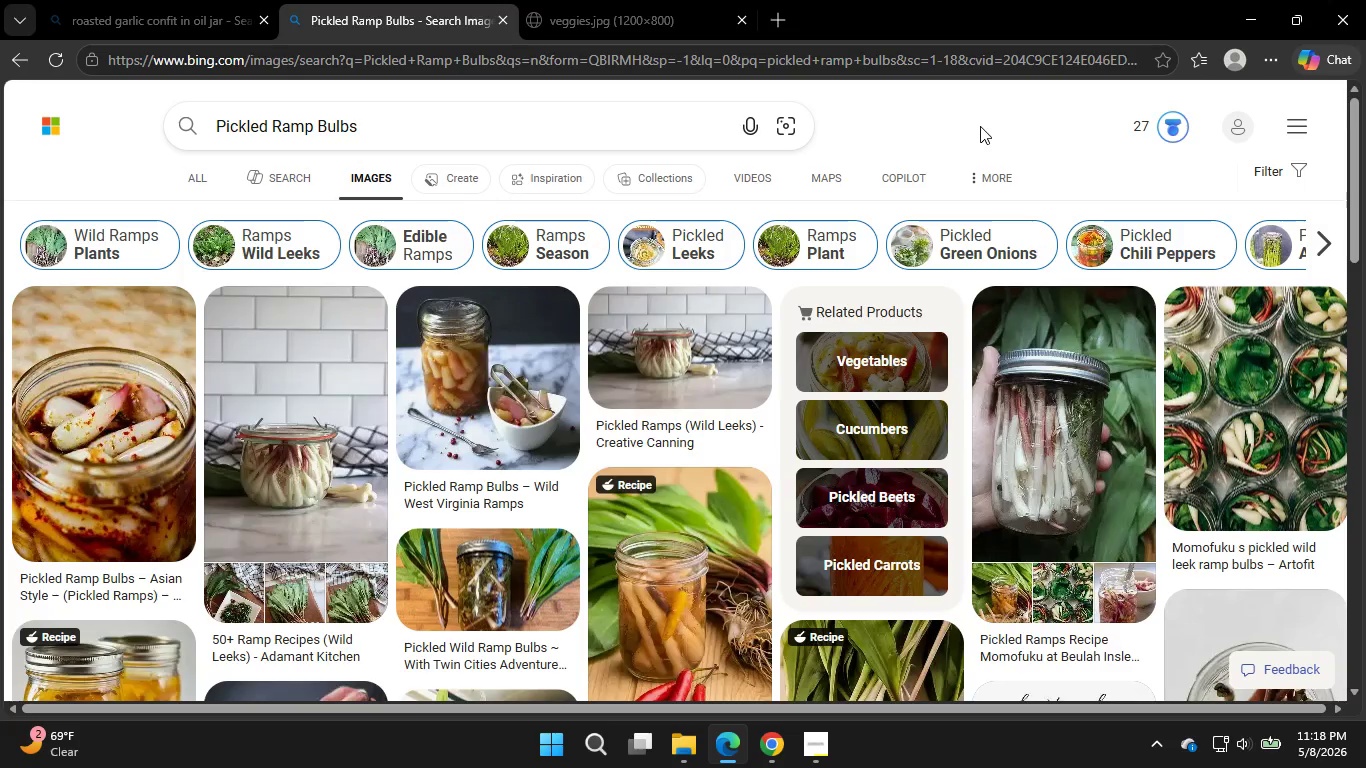 
left_click([823, 744])
 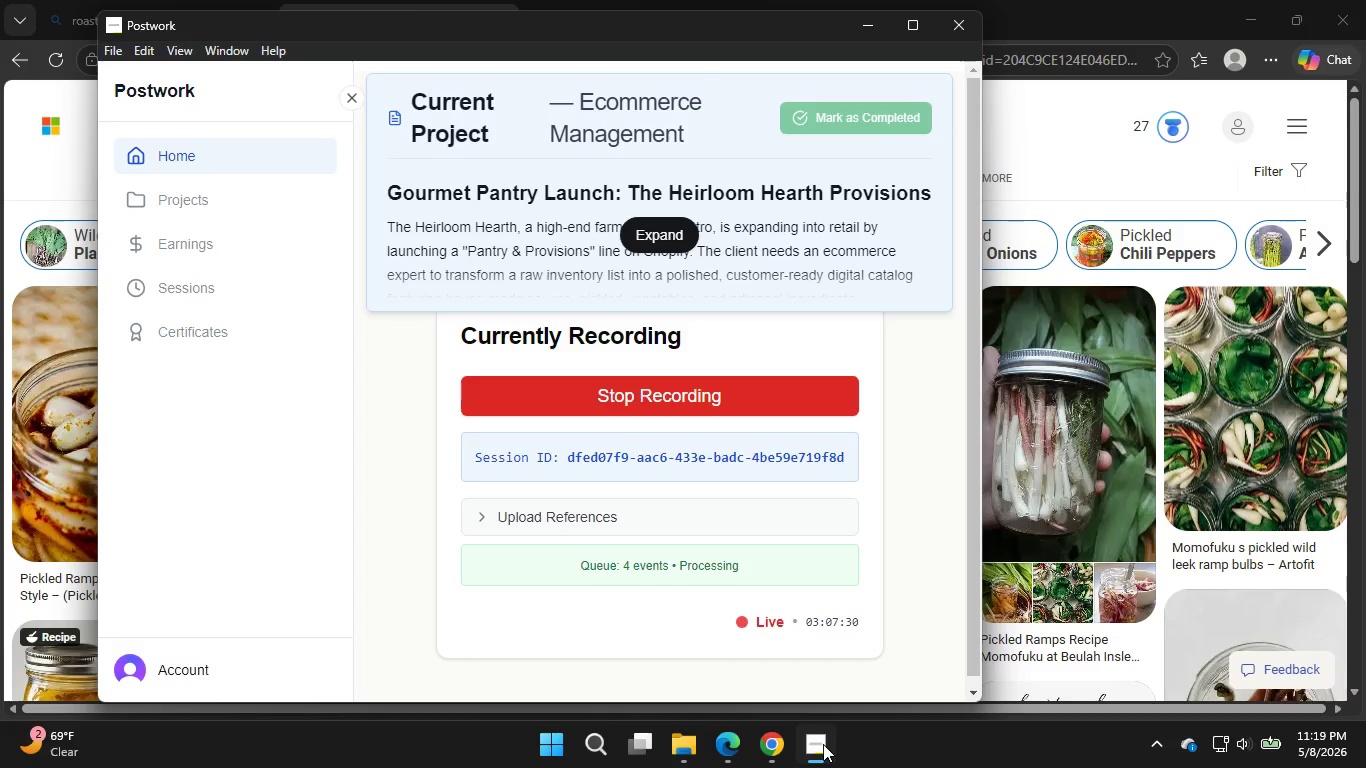 
left_click([823, 744])
 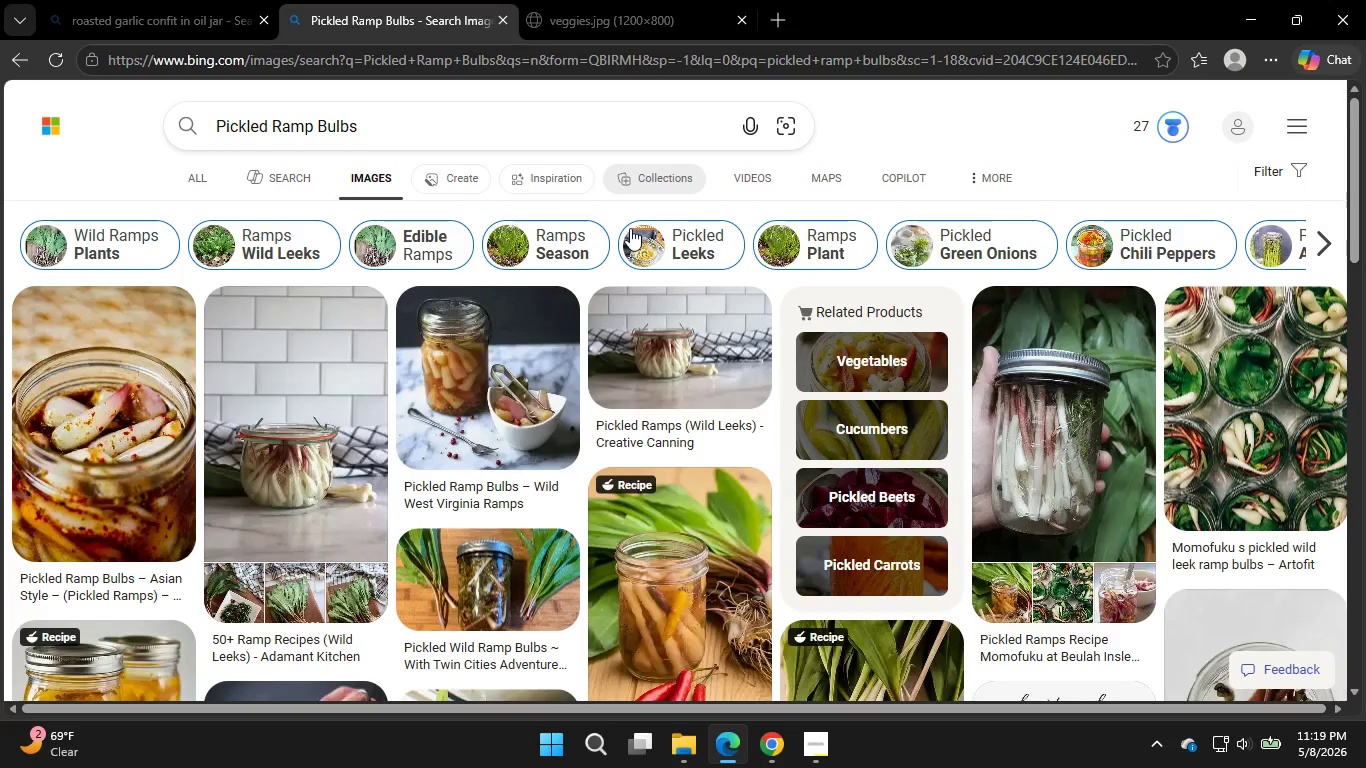 
left_click([766, 733])
 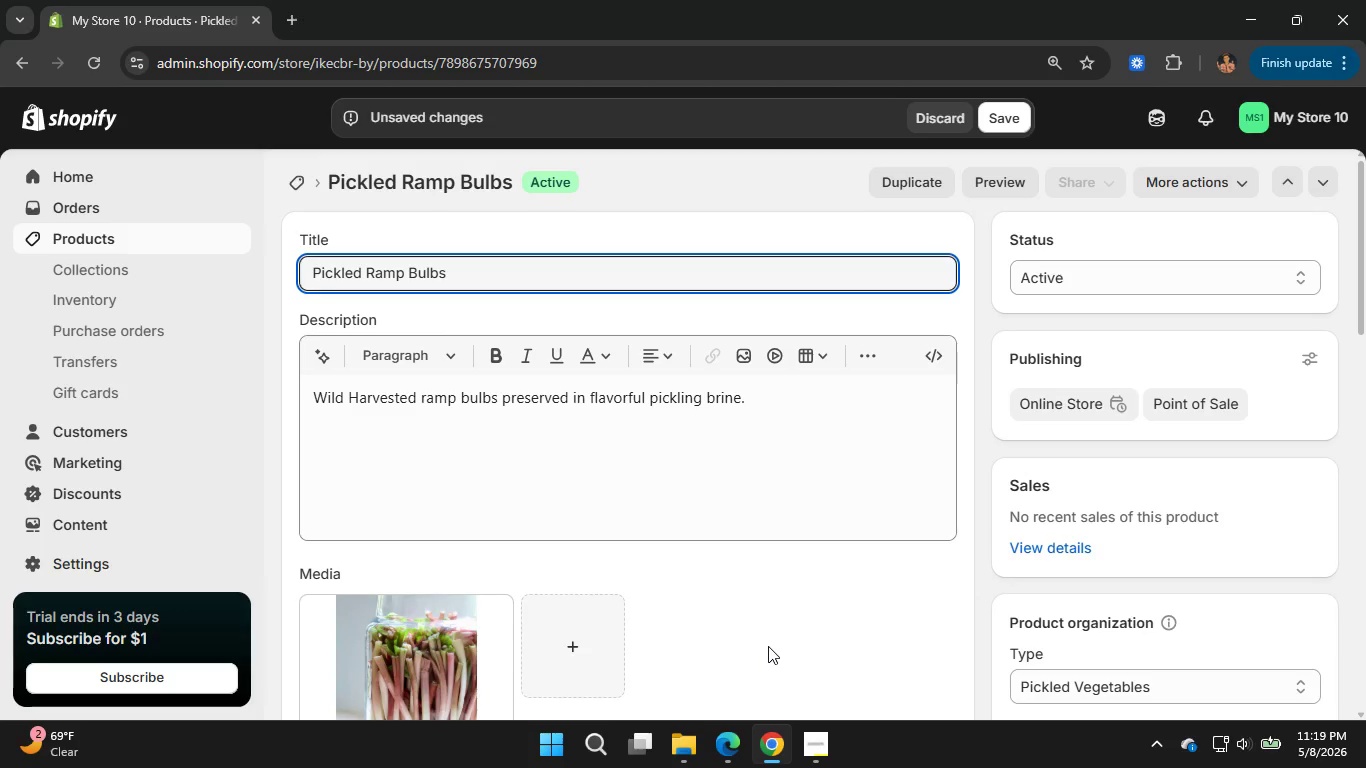 
scroll: coordinate [768, 551], scroll_direction: none, amount: 0.0
 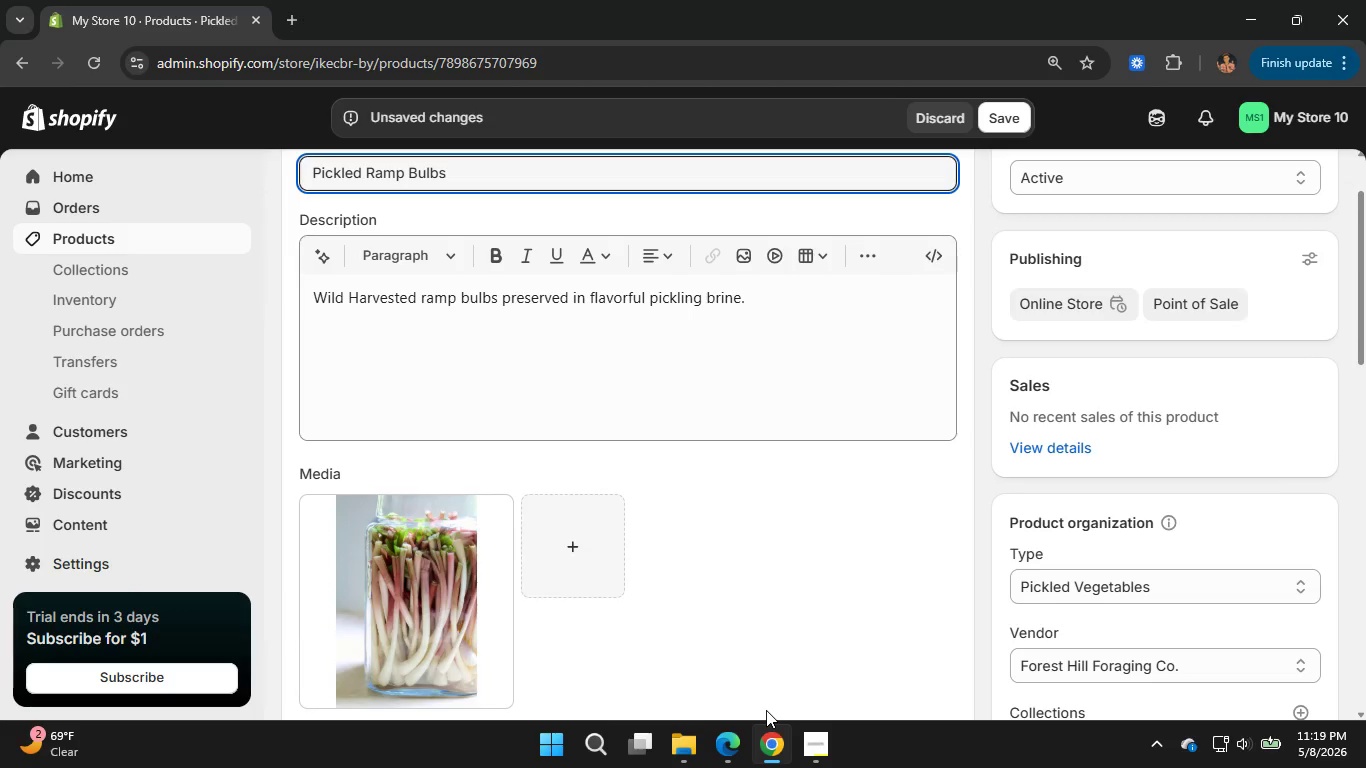 
left_click([737, 737])
 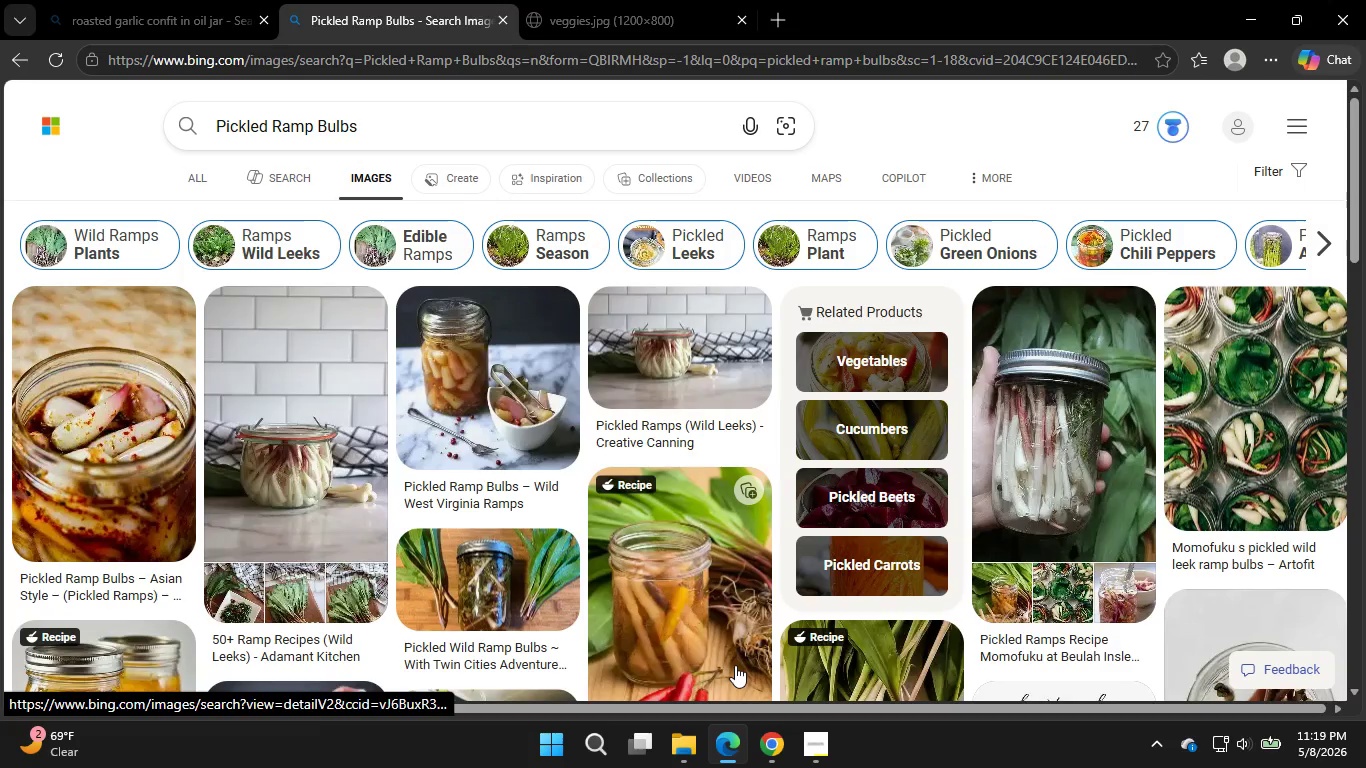 
wait(6.67)
 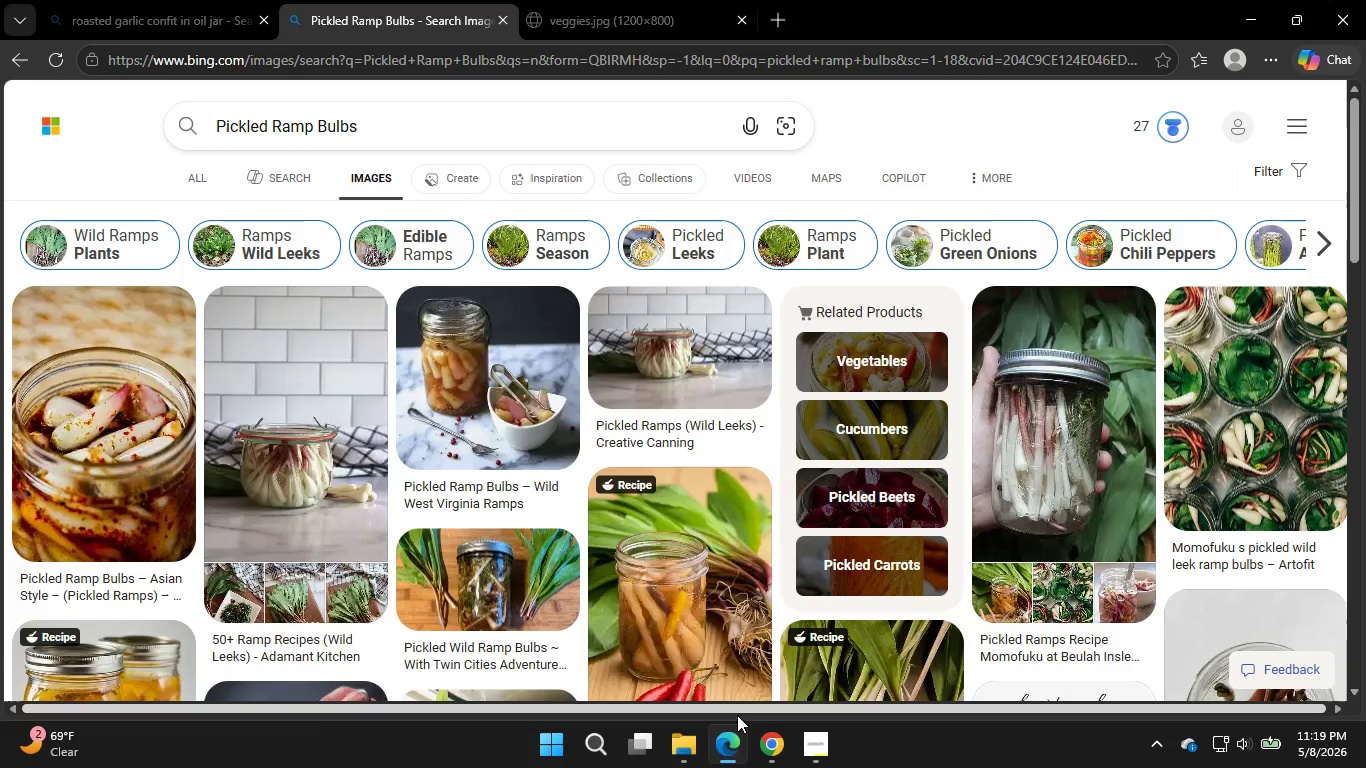 
scroll: coordinate [735, 665], scroll_direction: down, amount: 3.0
 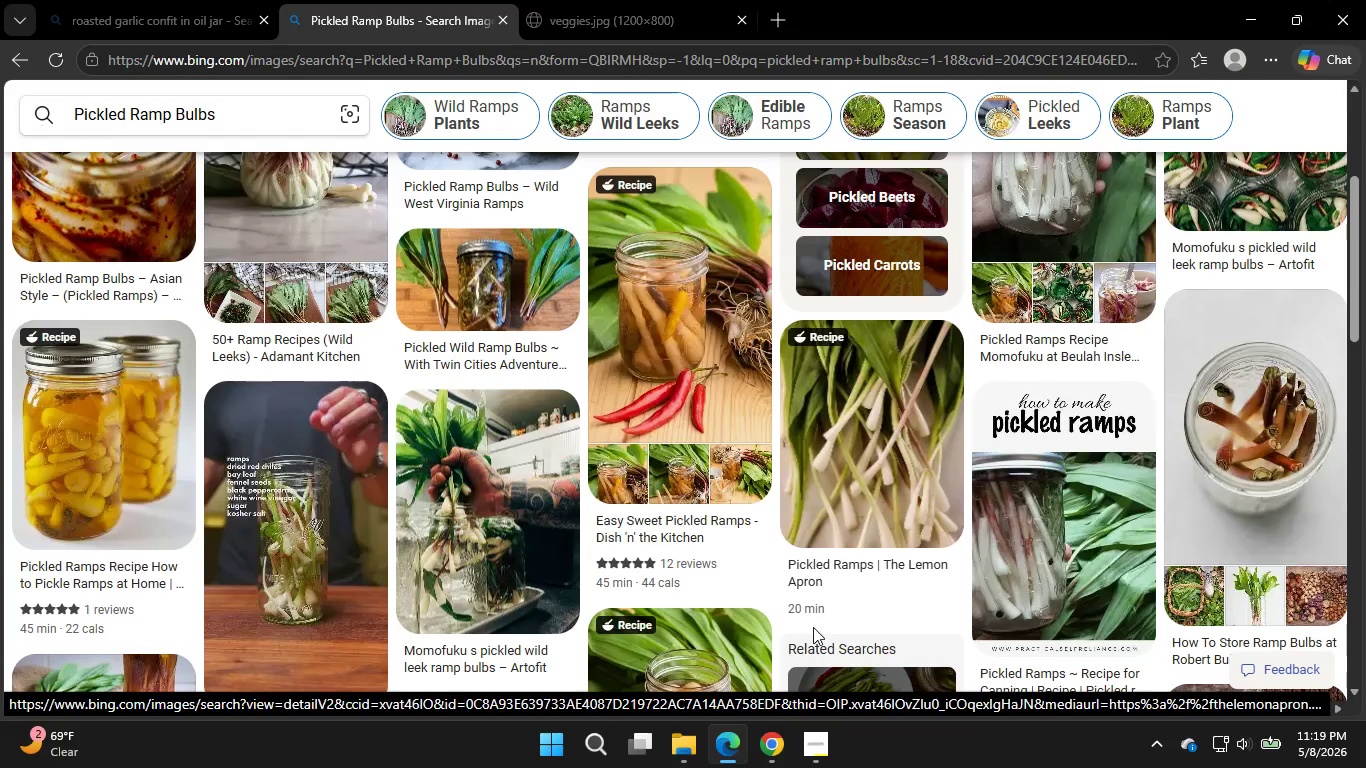 
mouse_move([1280, 466])
 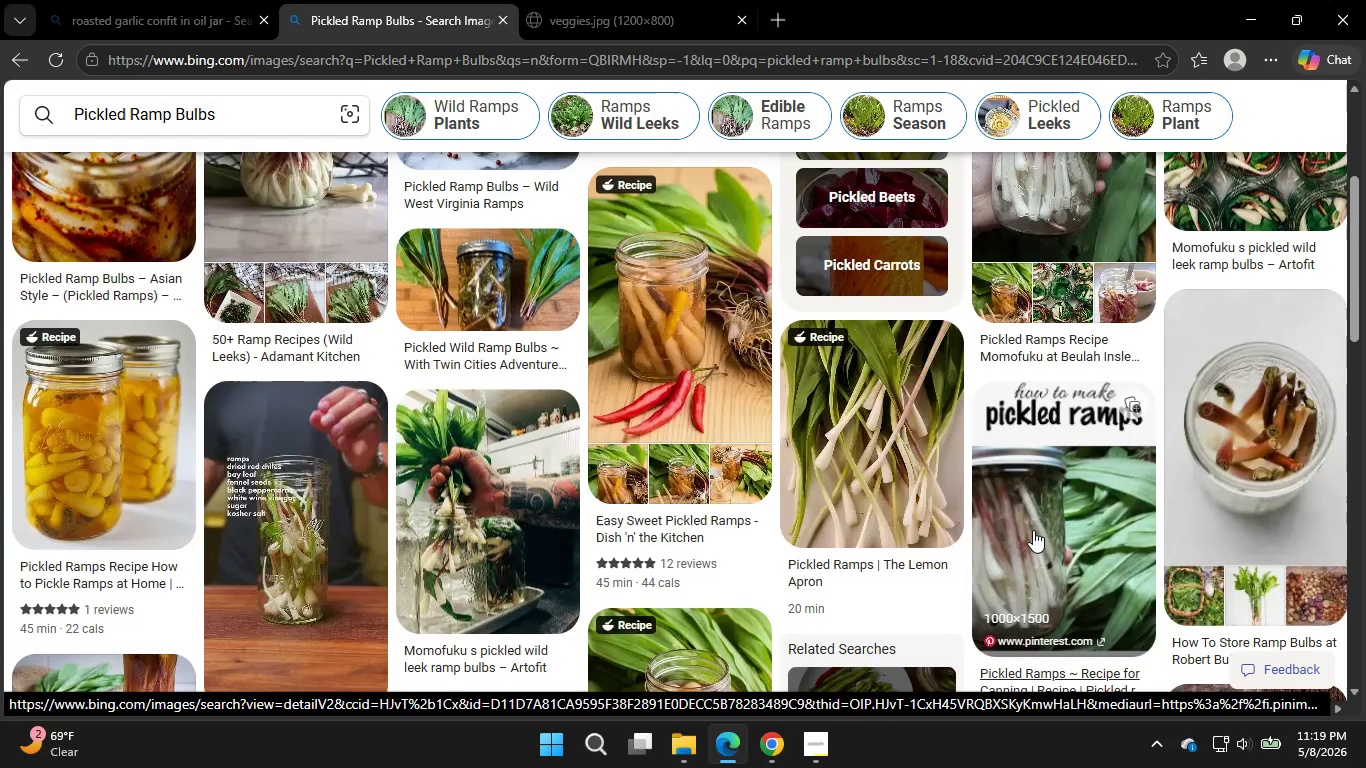 
scroll: coordinate [1033, 530], scroll_direction: up, amount: 1.0
 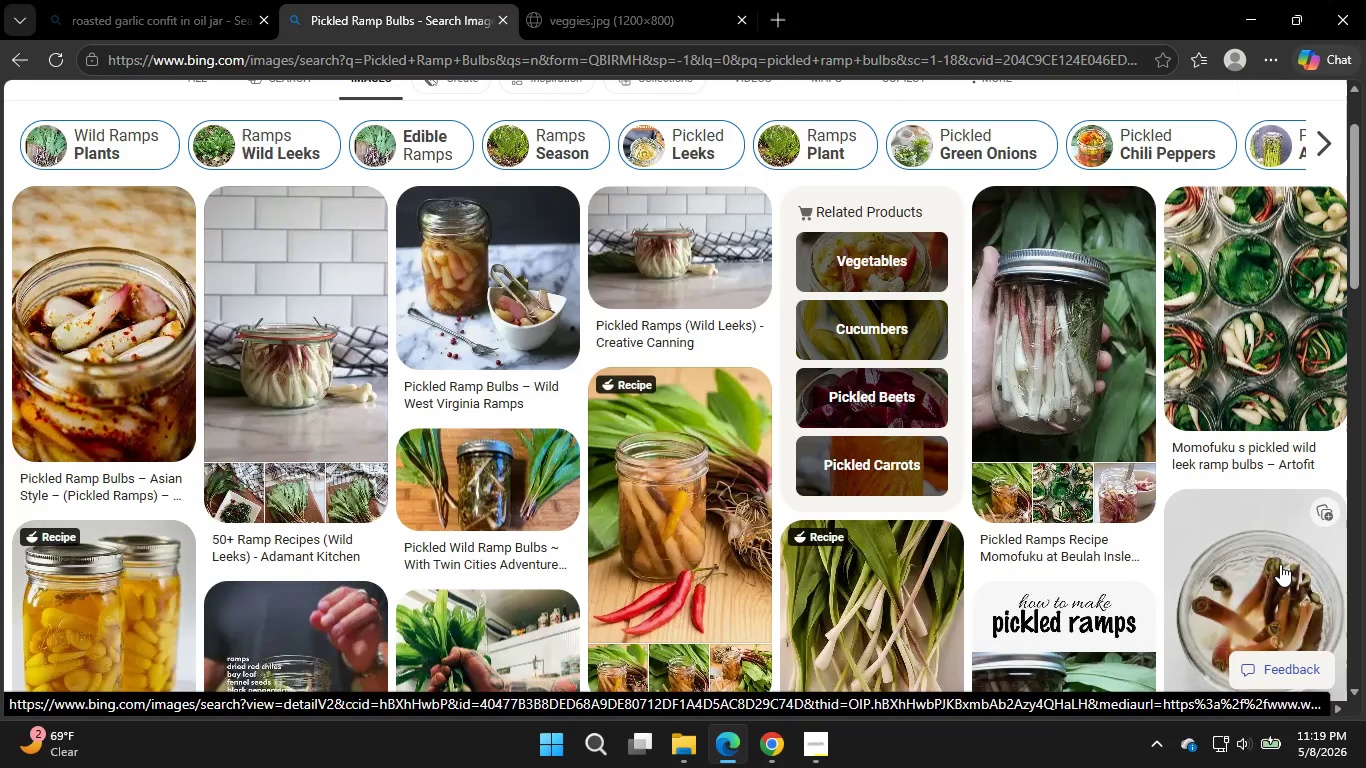 
left_click([1280, 564])
 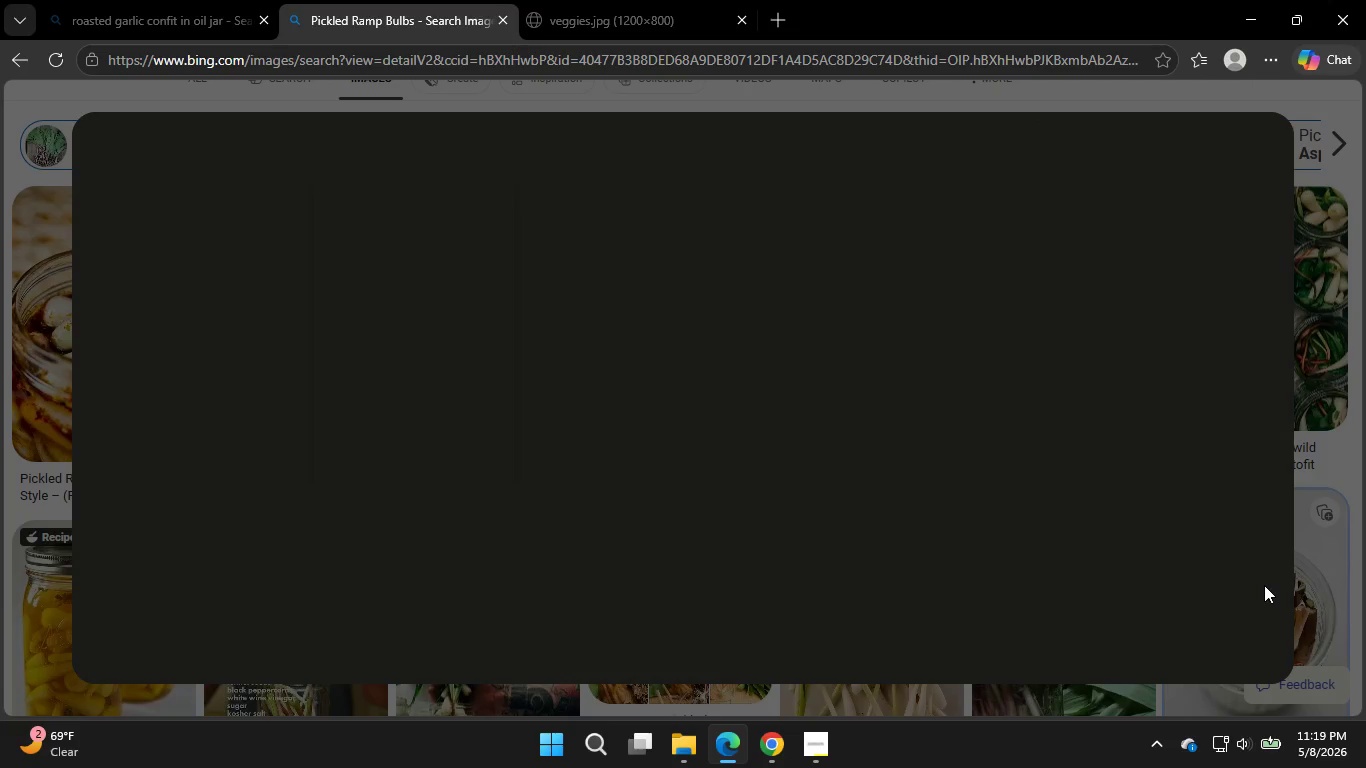 
wait(18.76)
 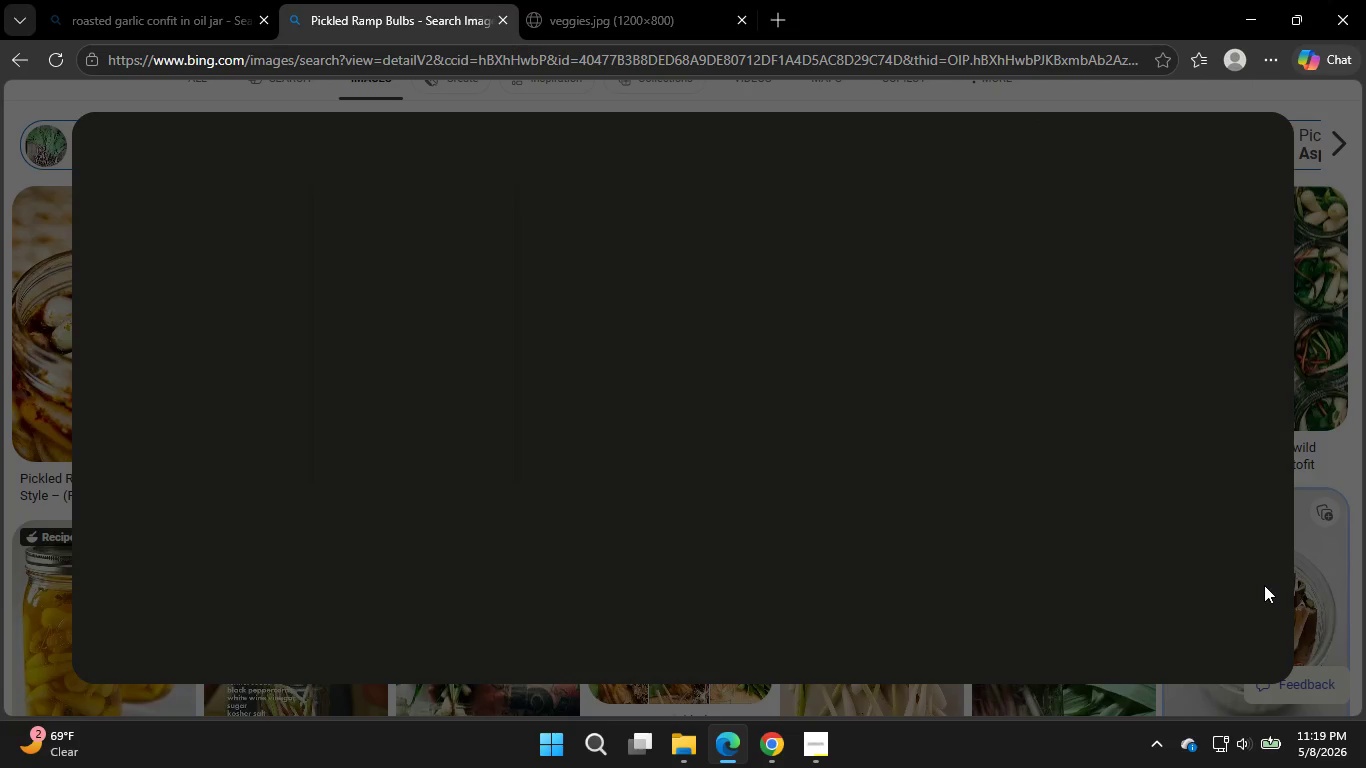 
mouse_move([781, 564])
 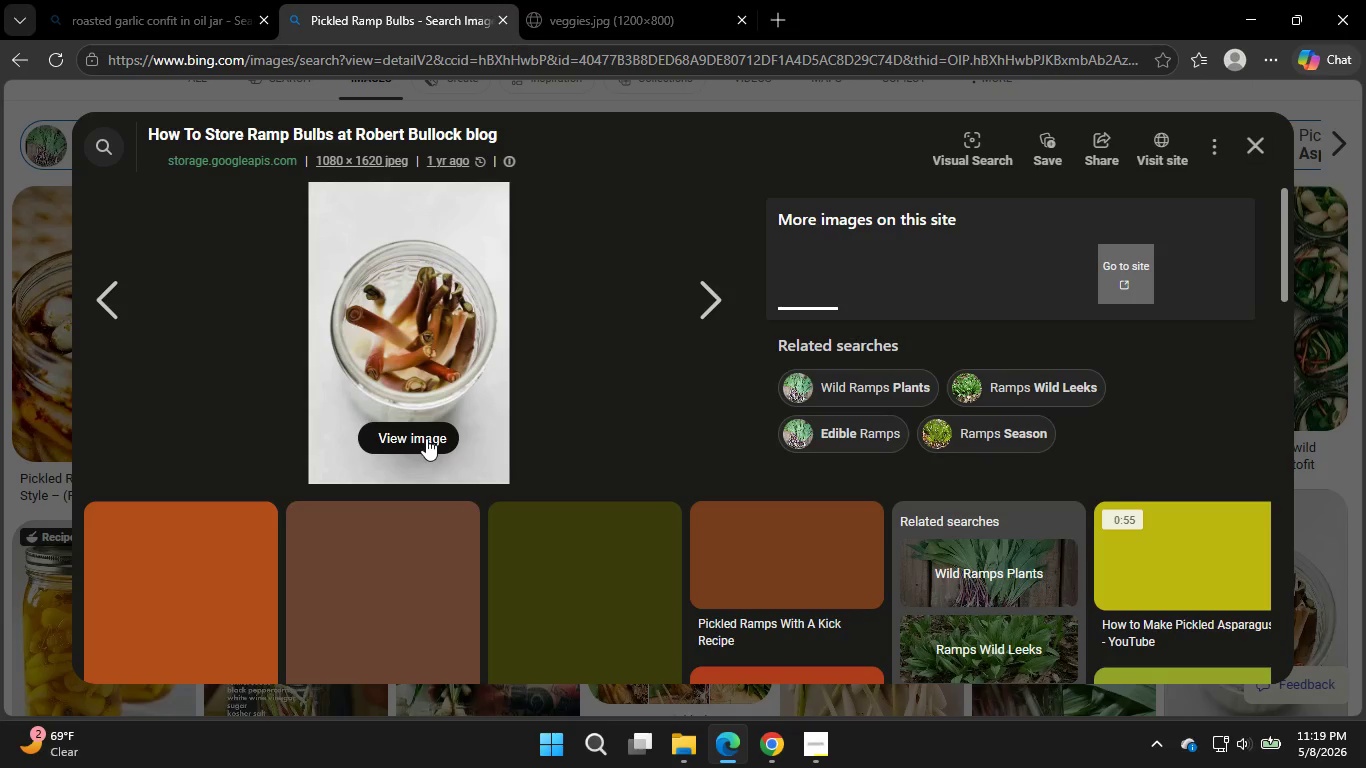 
left_click([426, 438])
 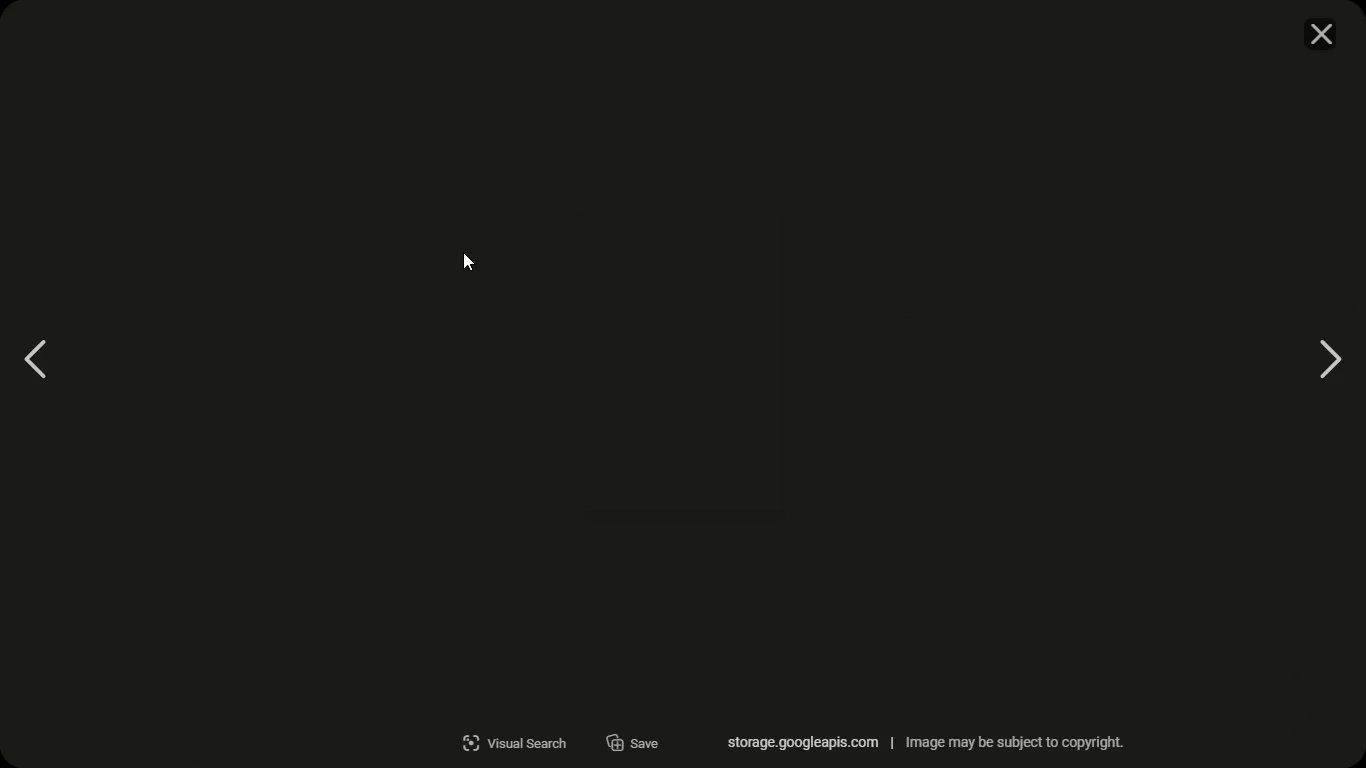 
wait(12.86)
 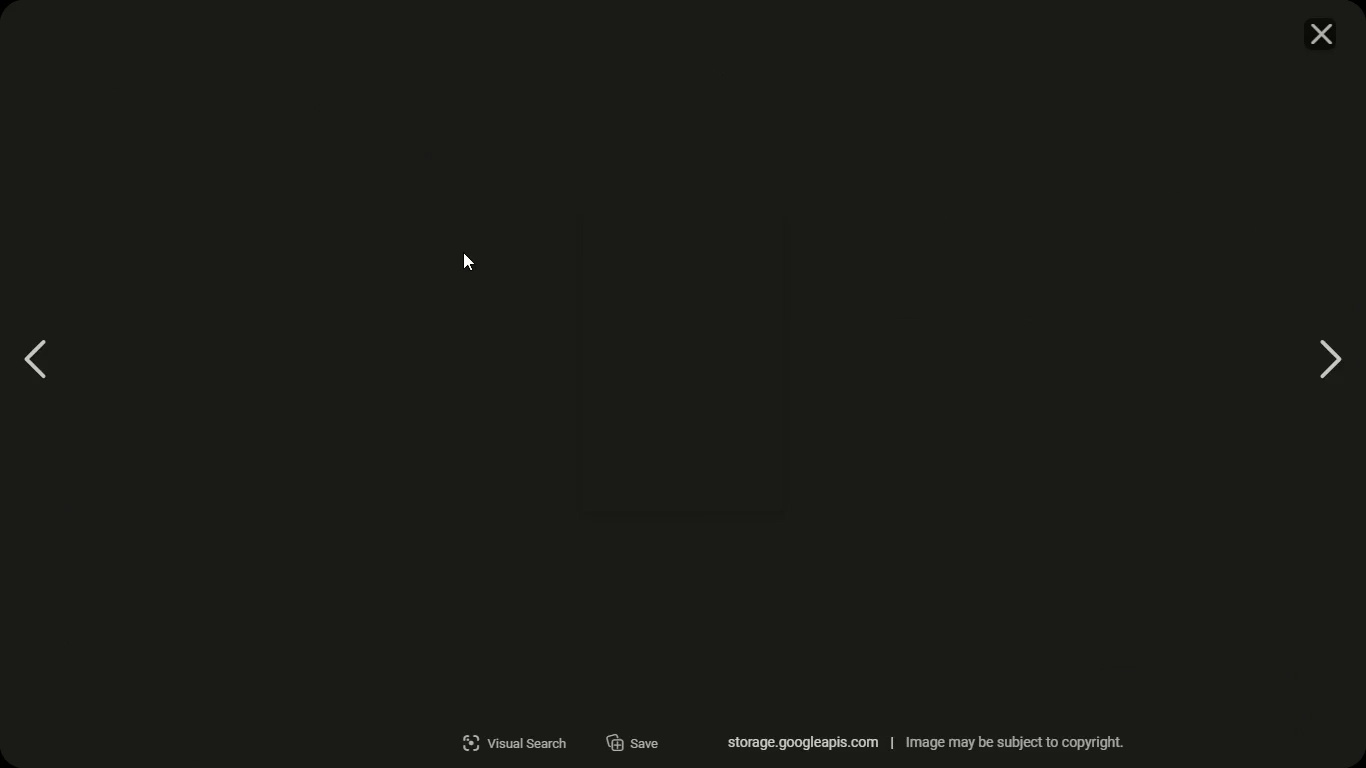 
right_click([699, 402])
 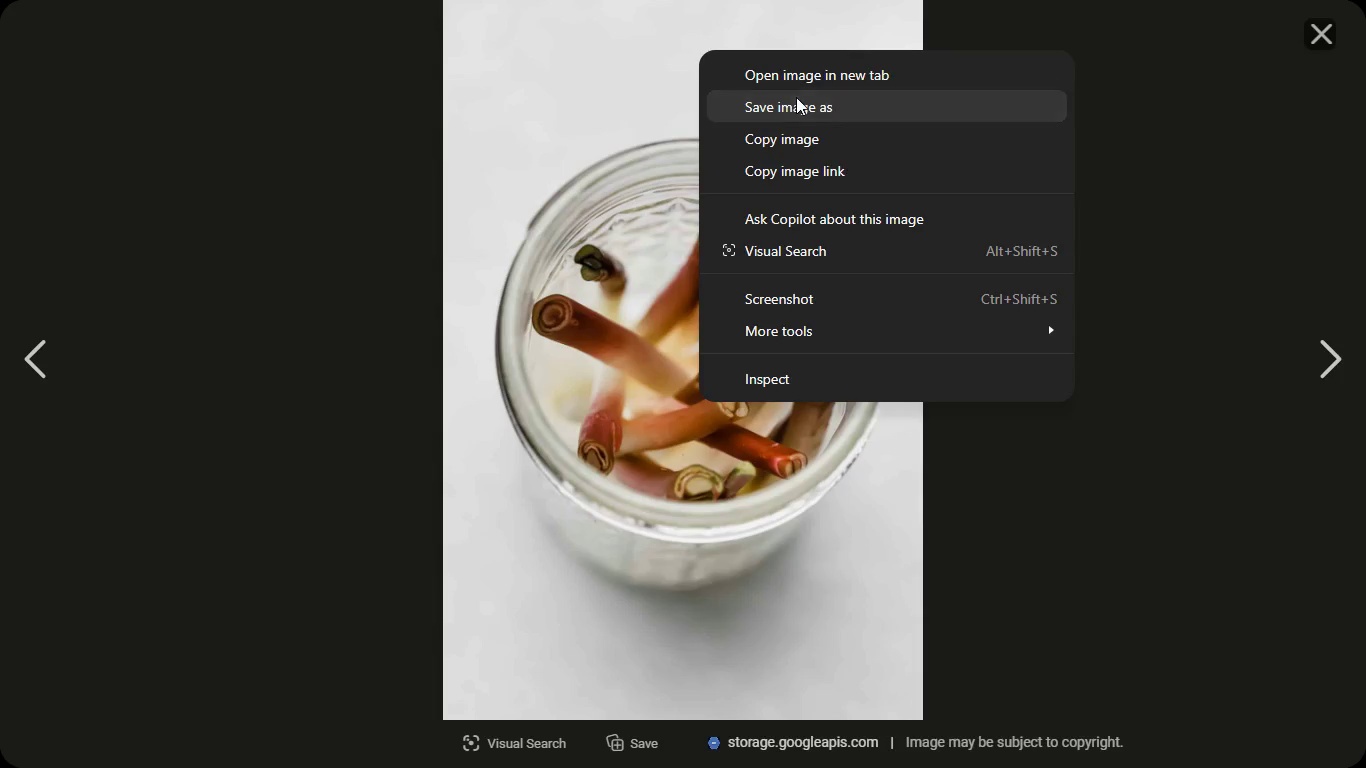 
left_click([796, 97])
 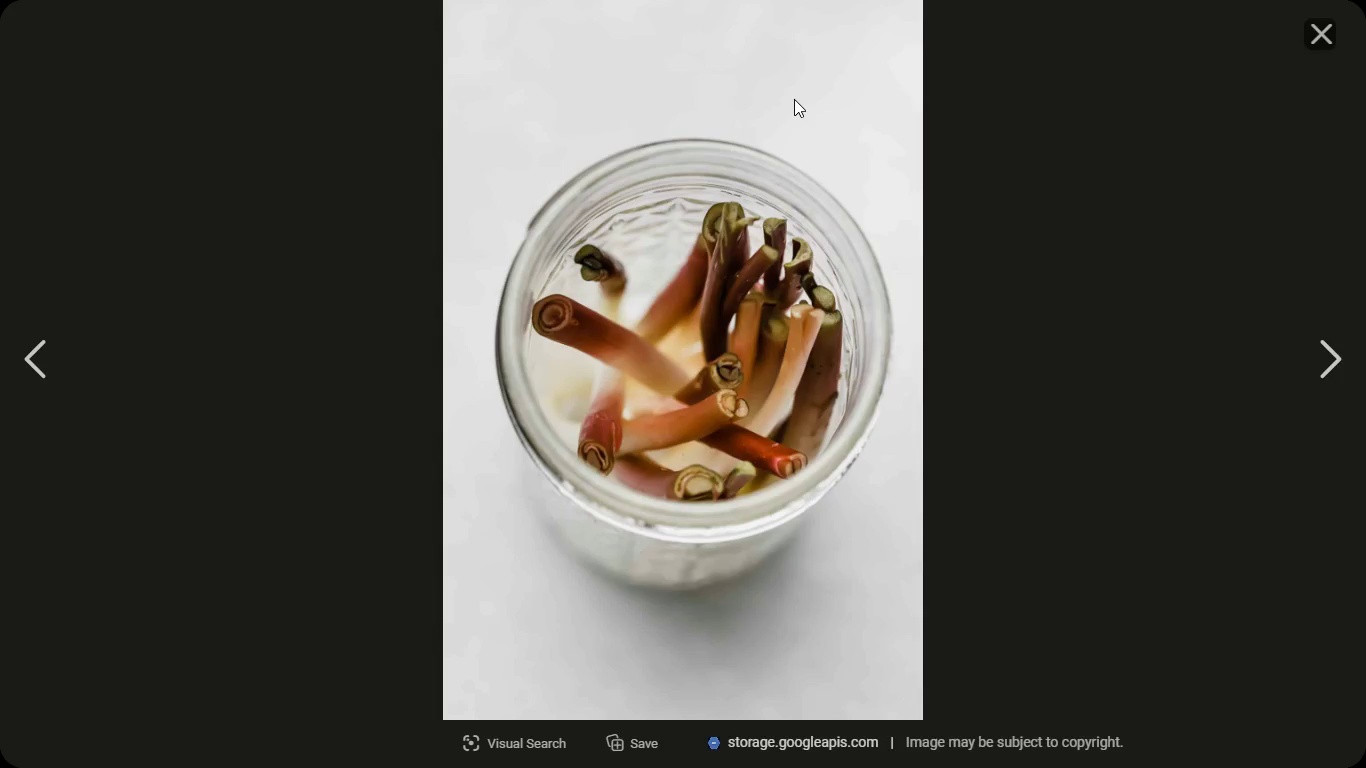 
wait(5.67)
 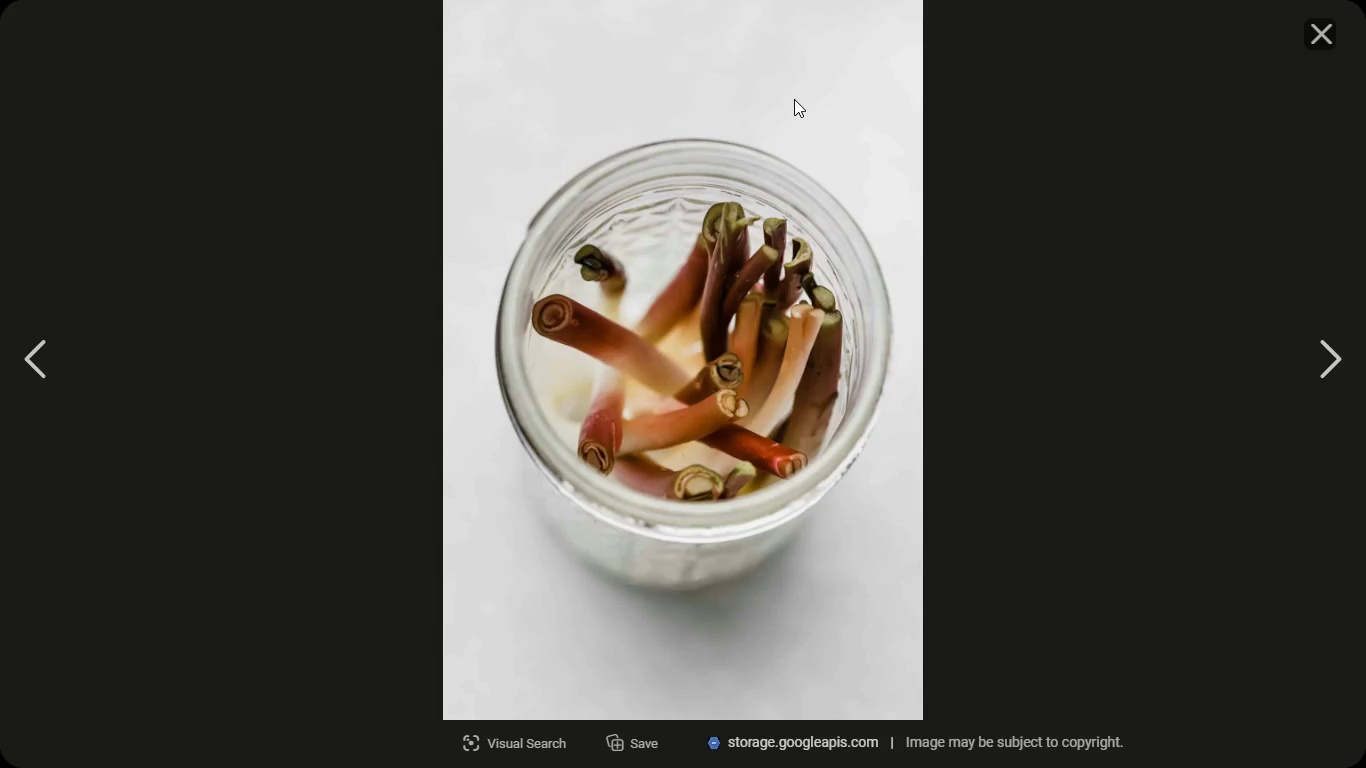 
type(p19)
 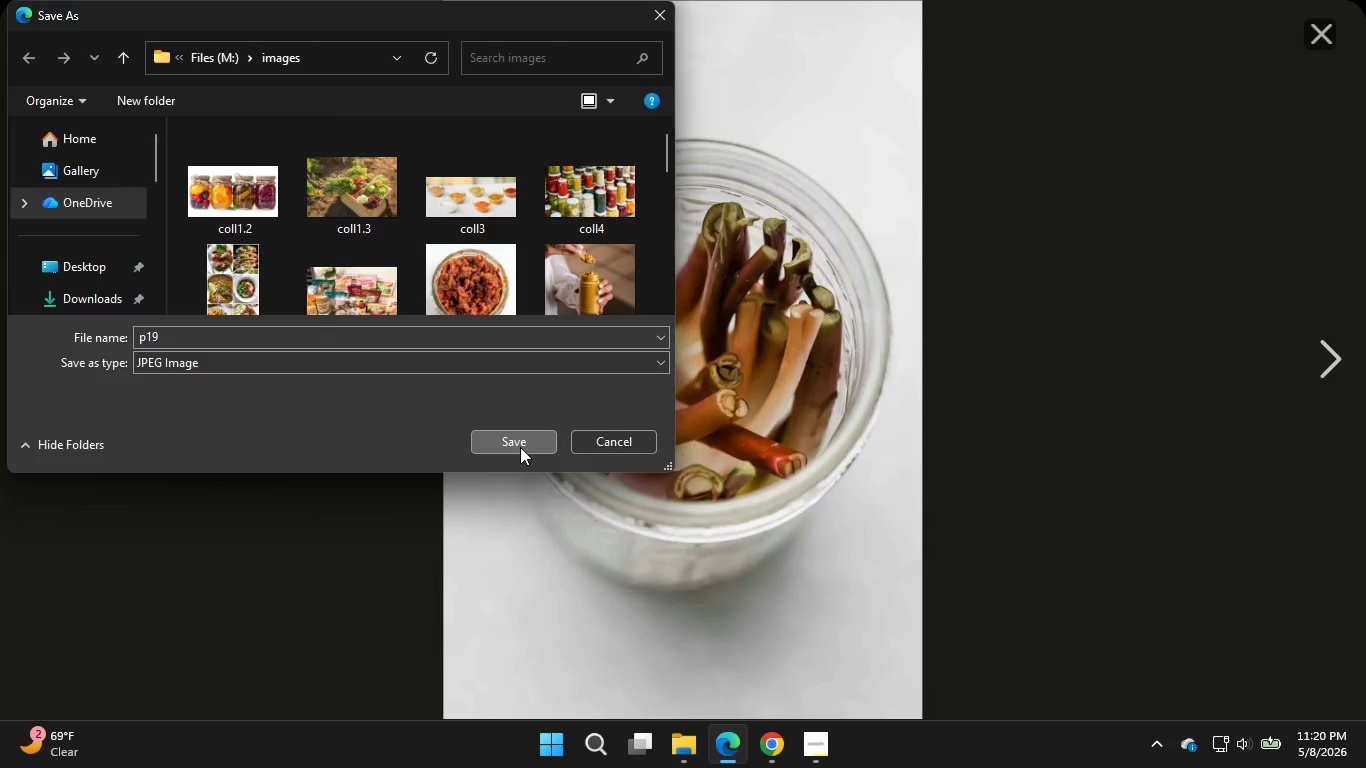 
left_click([520, 447])
 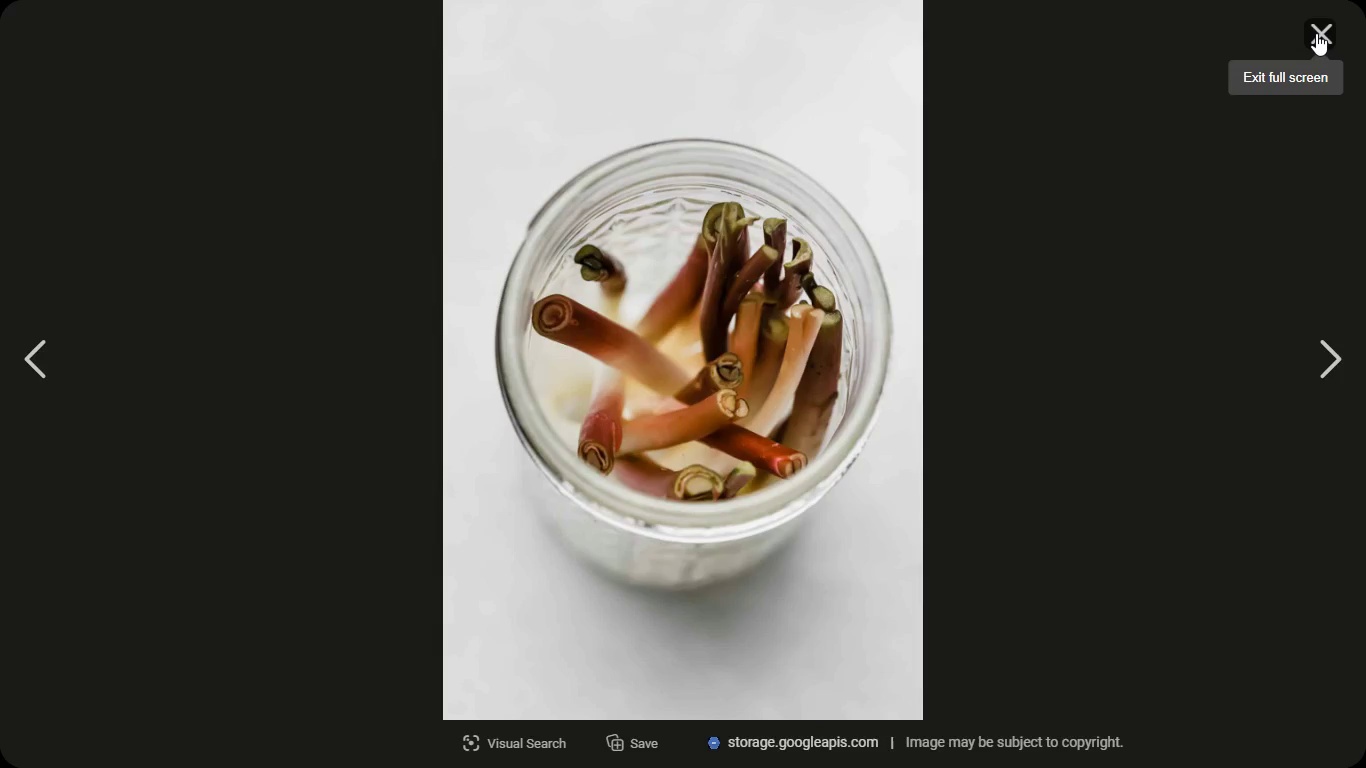 
left_click([1316, 33])
 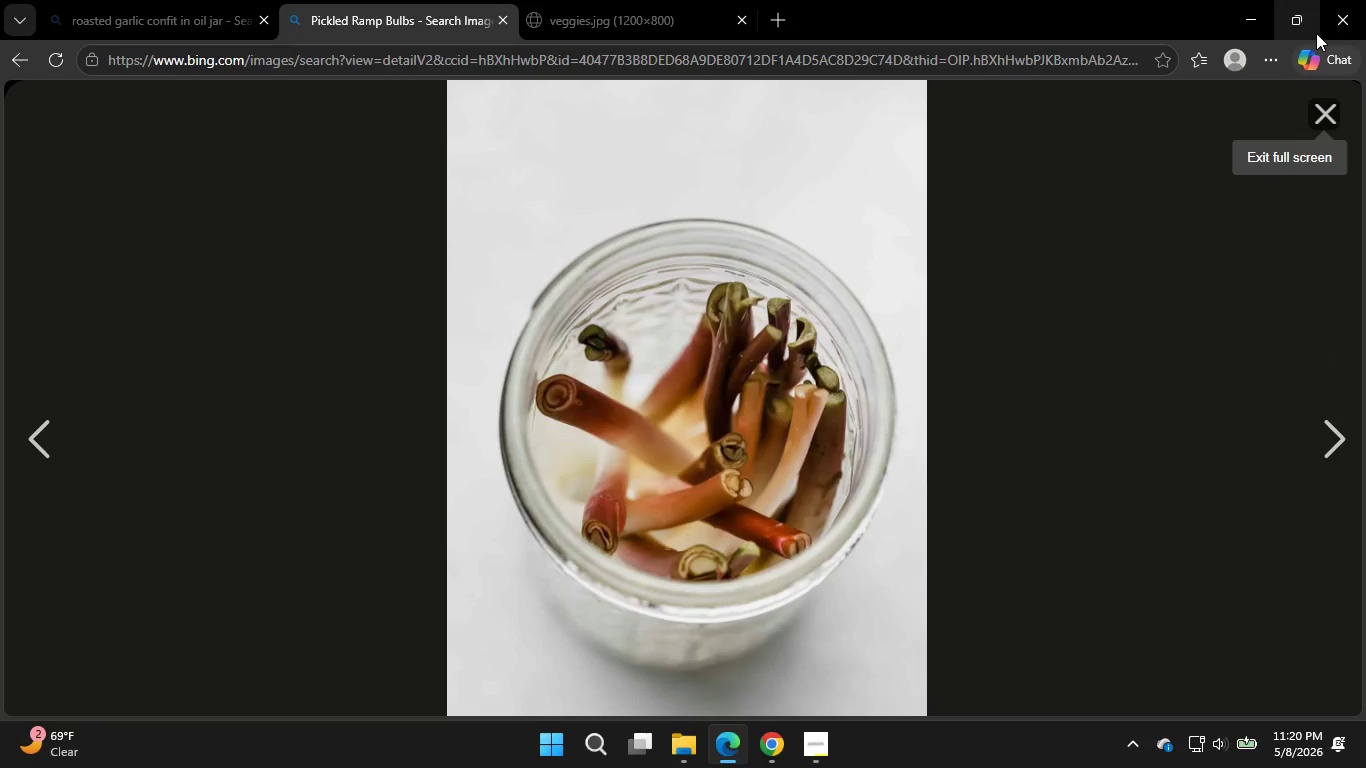 
mouse_move([1249, 366])
 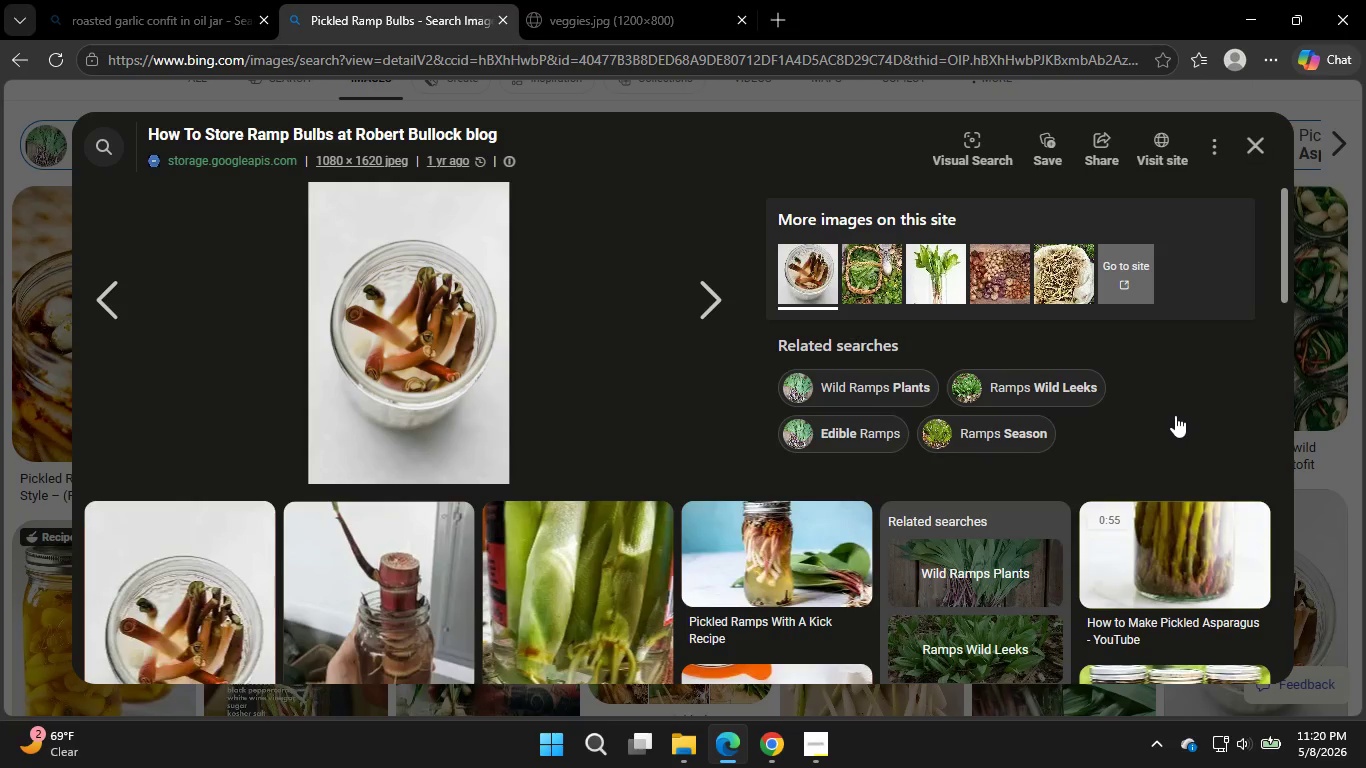 
mouse_move([1169, 417])
 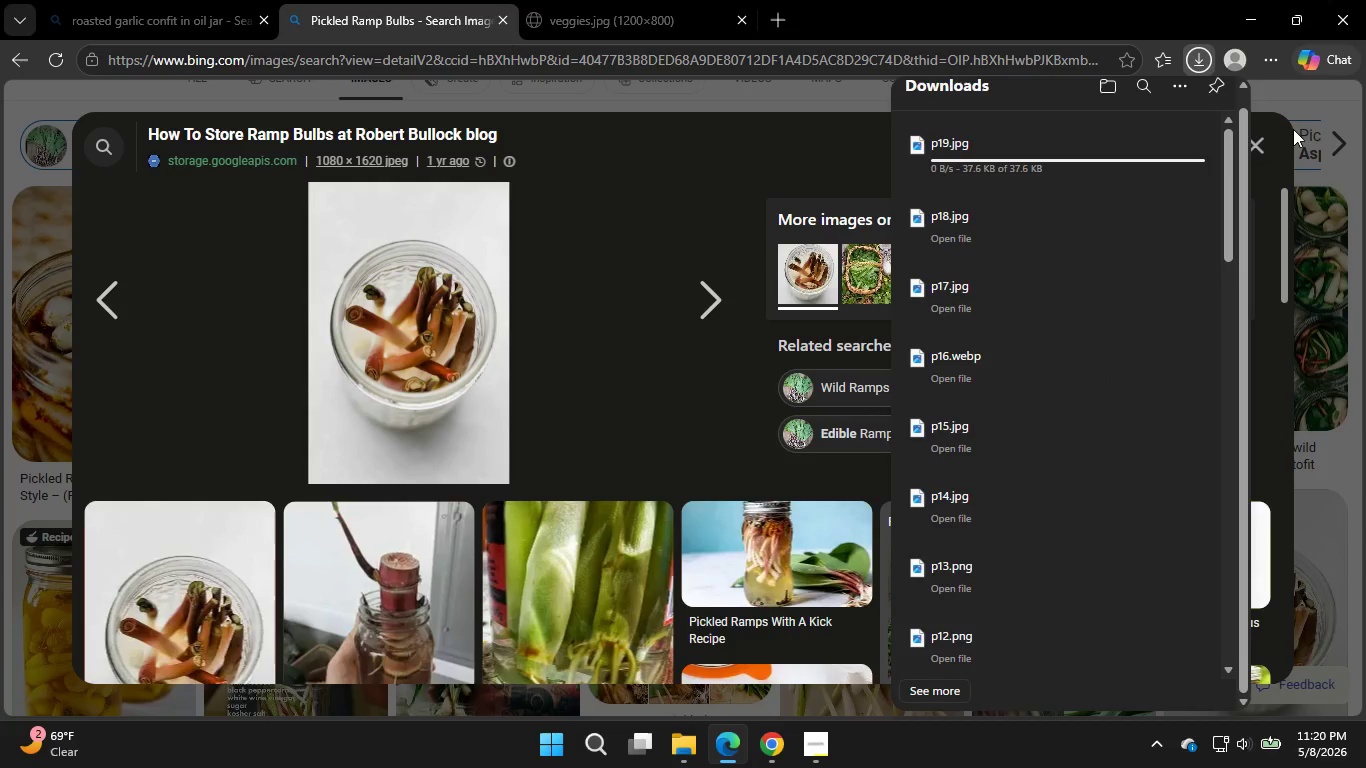 
left_click([1274, 146])
 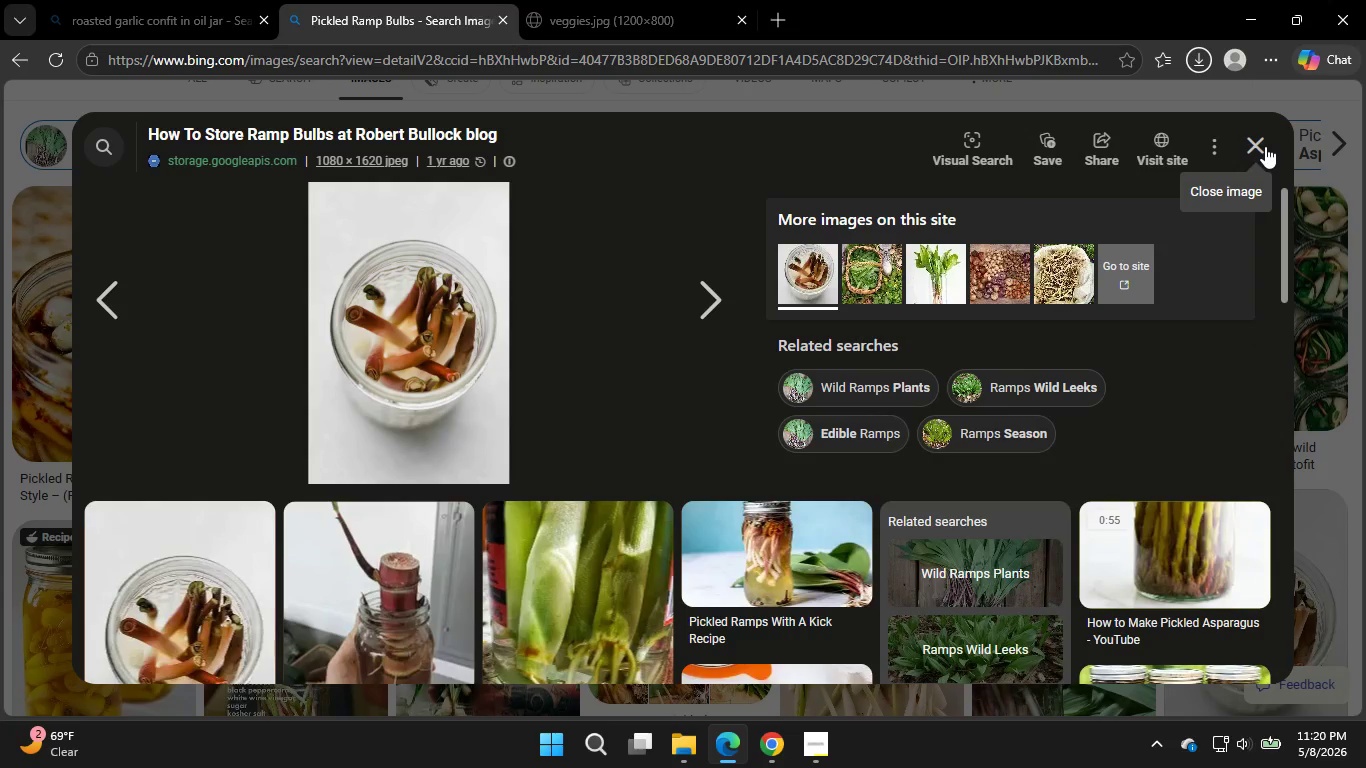 
left_click([1265, 146])
 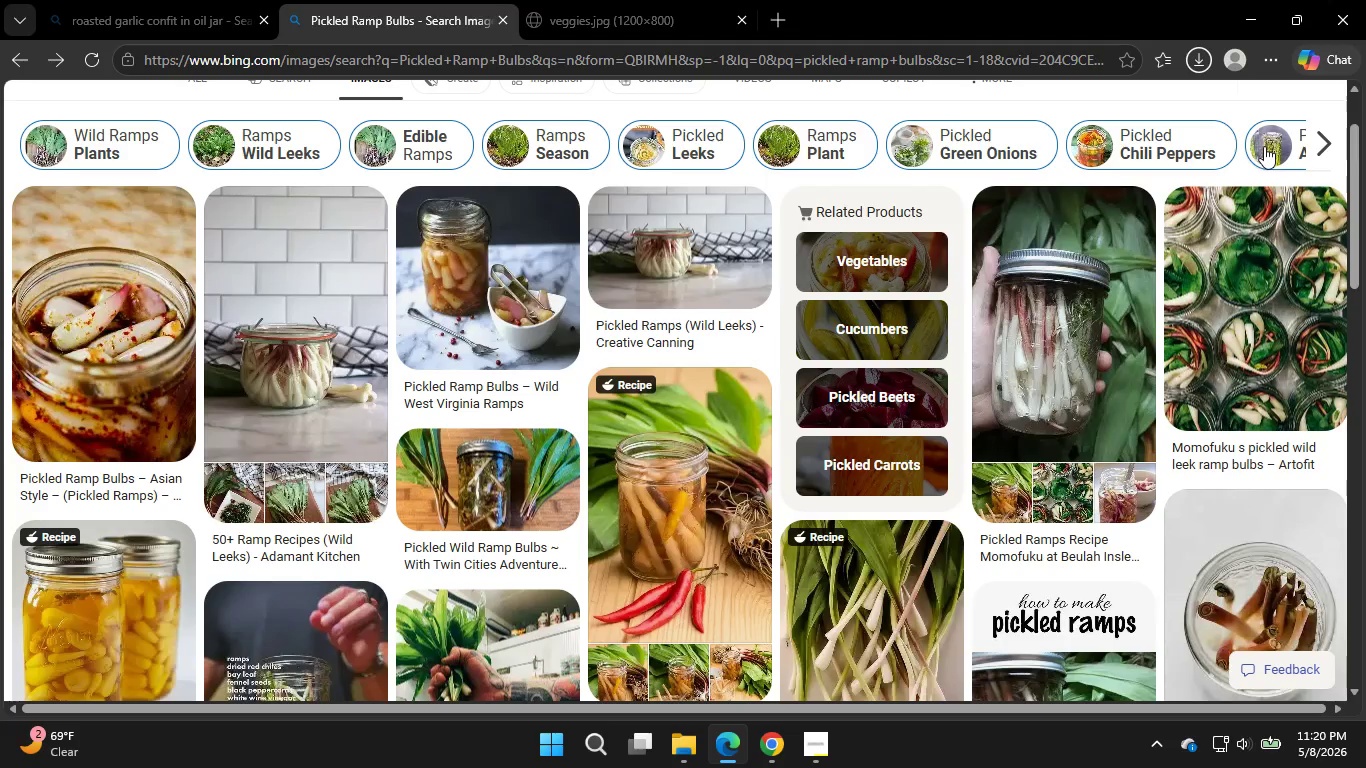 
scroll: coordinate [575, 158], scroll_direction: up, amount: 7.0
 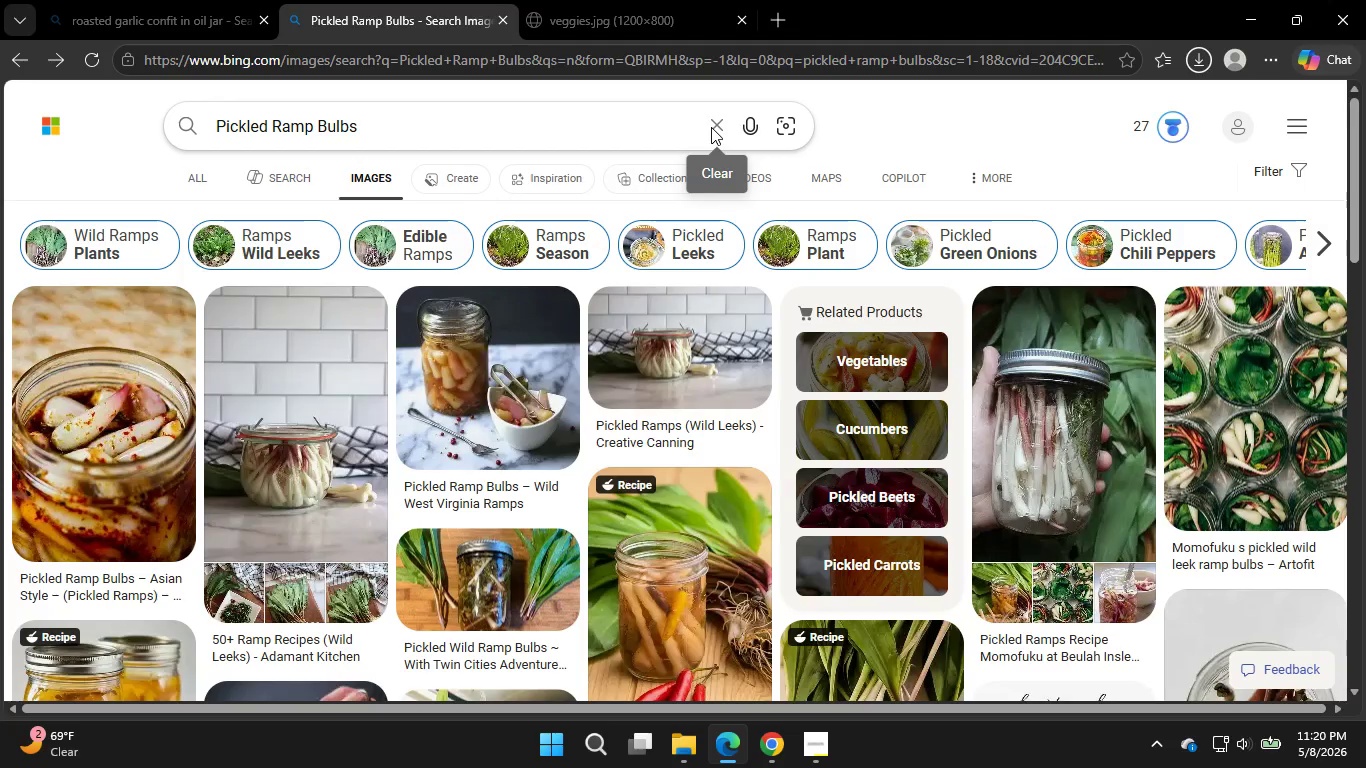 
left_click([711, 127])
 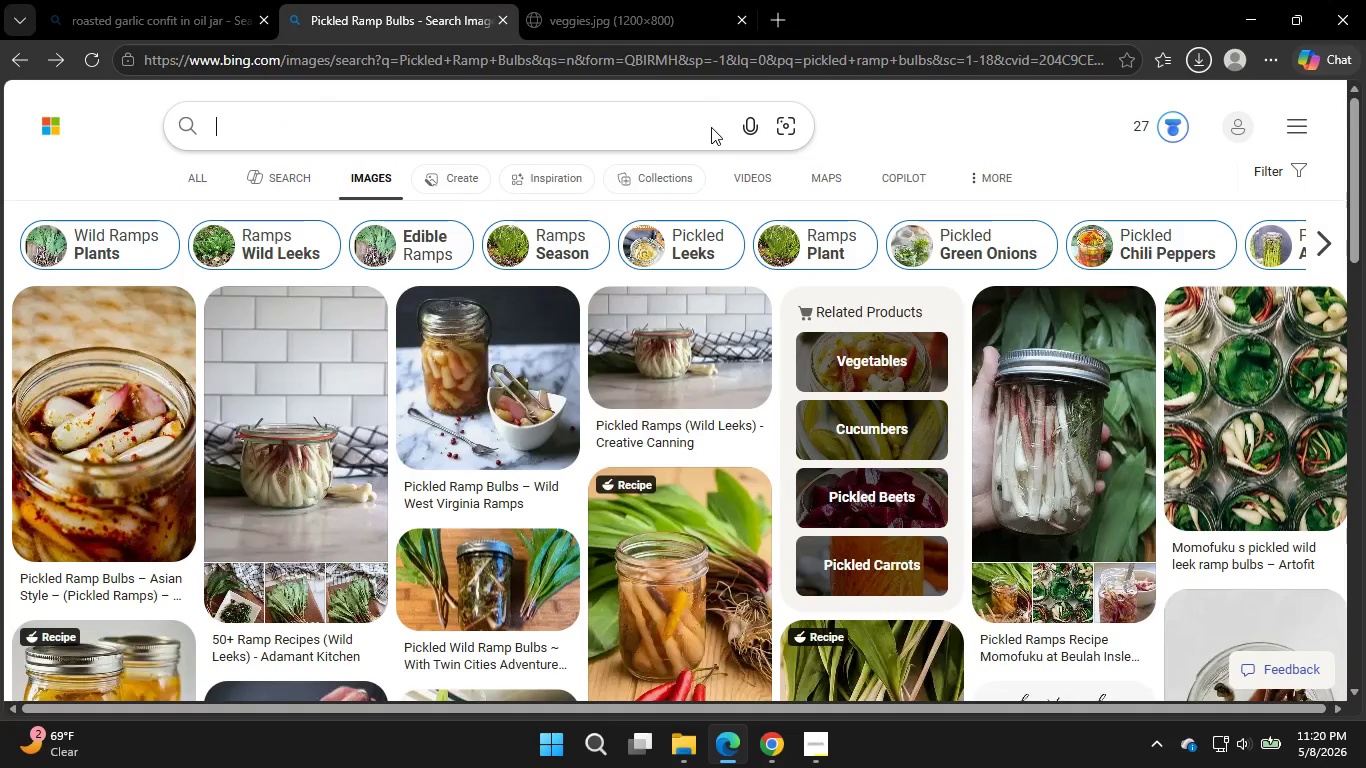 
type(Smoked Paprika Apple )
 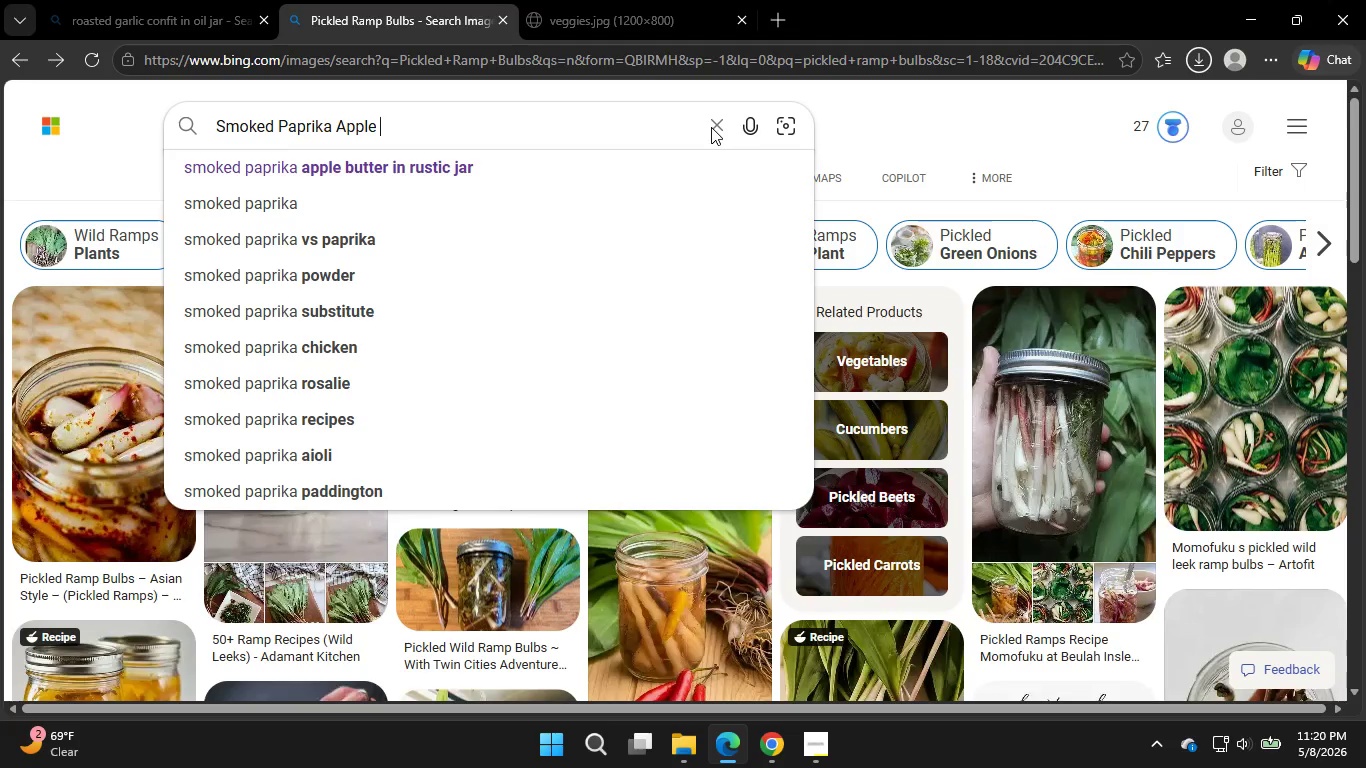 
type(Buffer)
 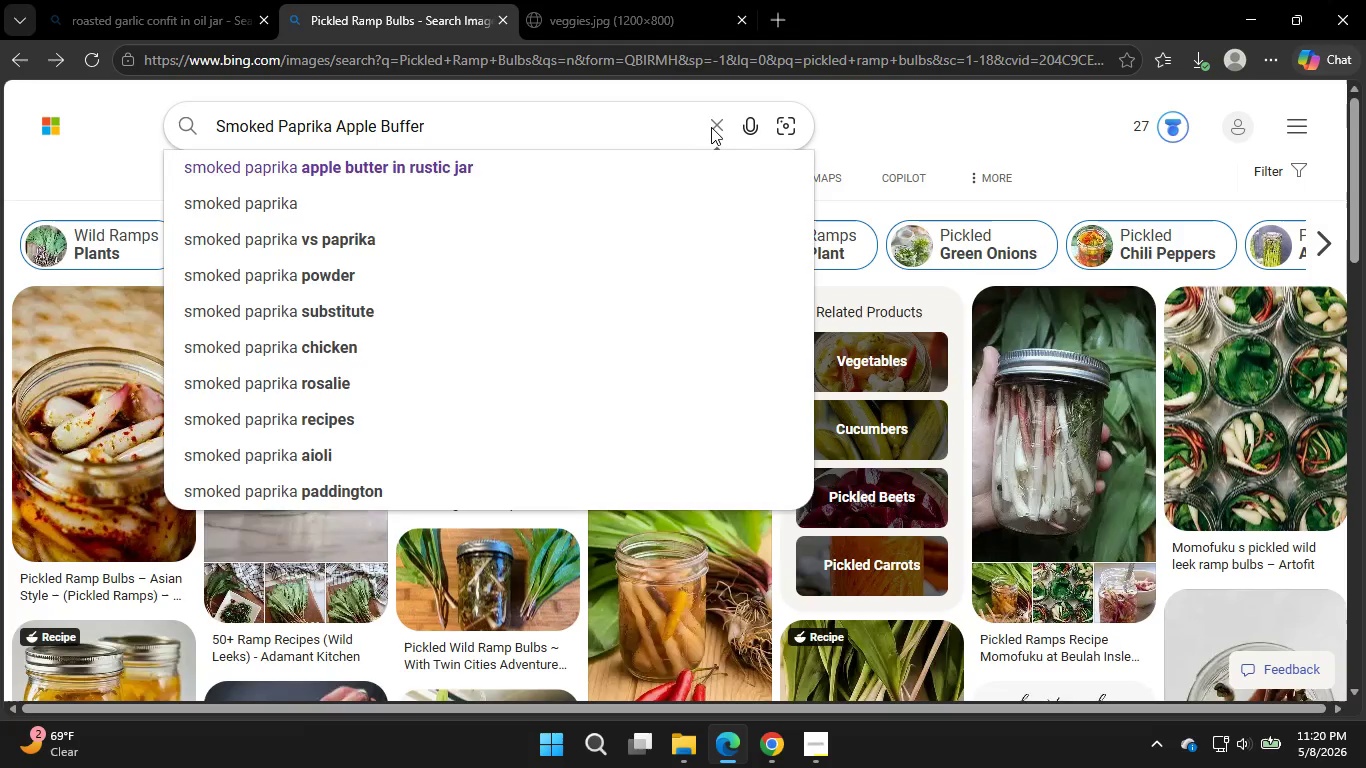 
key(Enter)
 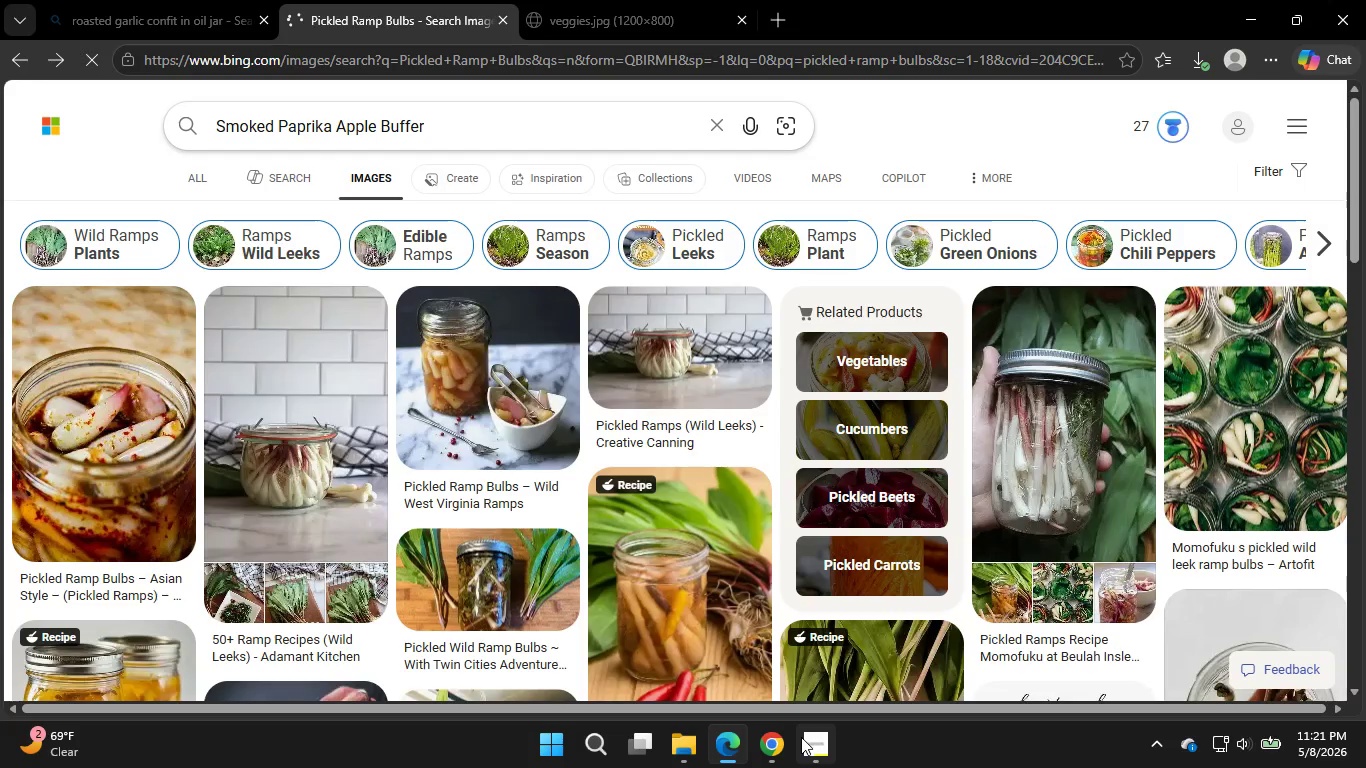 
left_click([801, 742])